 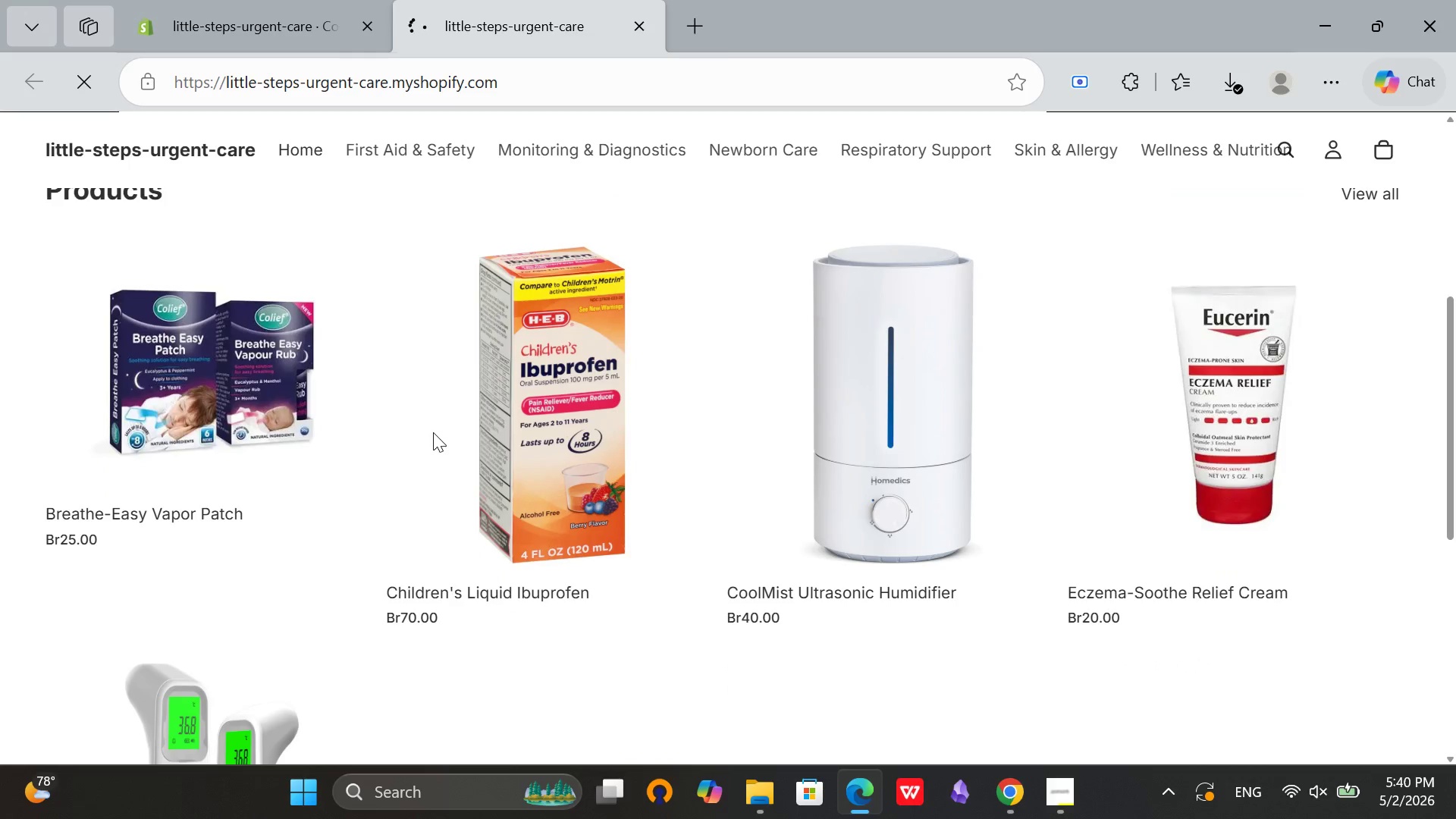 
scroll: coordinate [368, 465], scroll_direction: up, amount: 8.0
 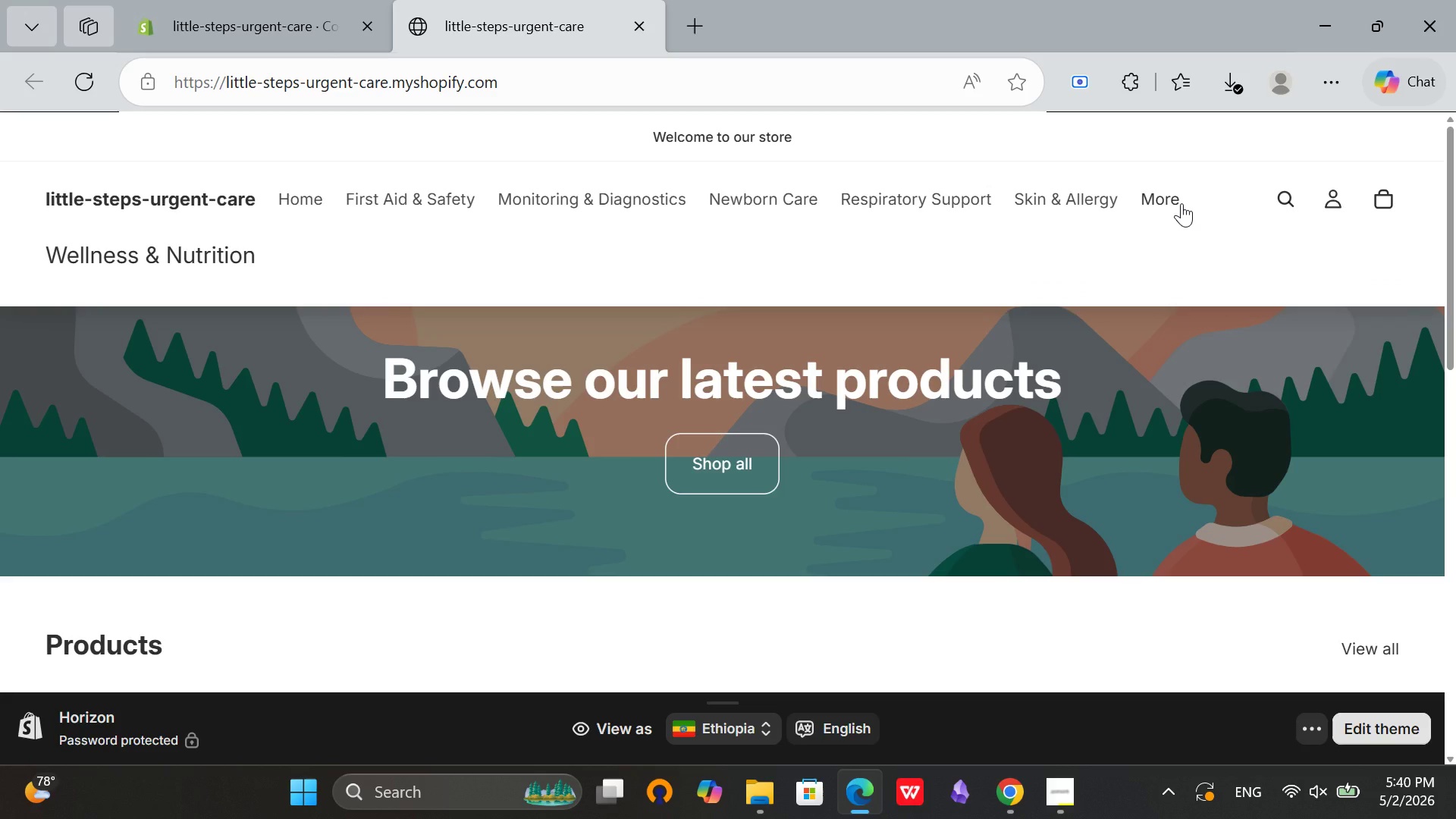 
wait(6.88)
 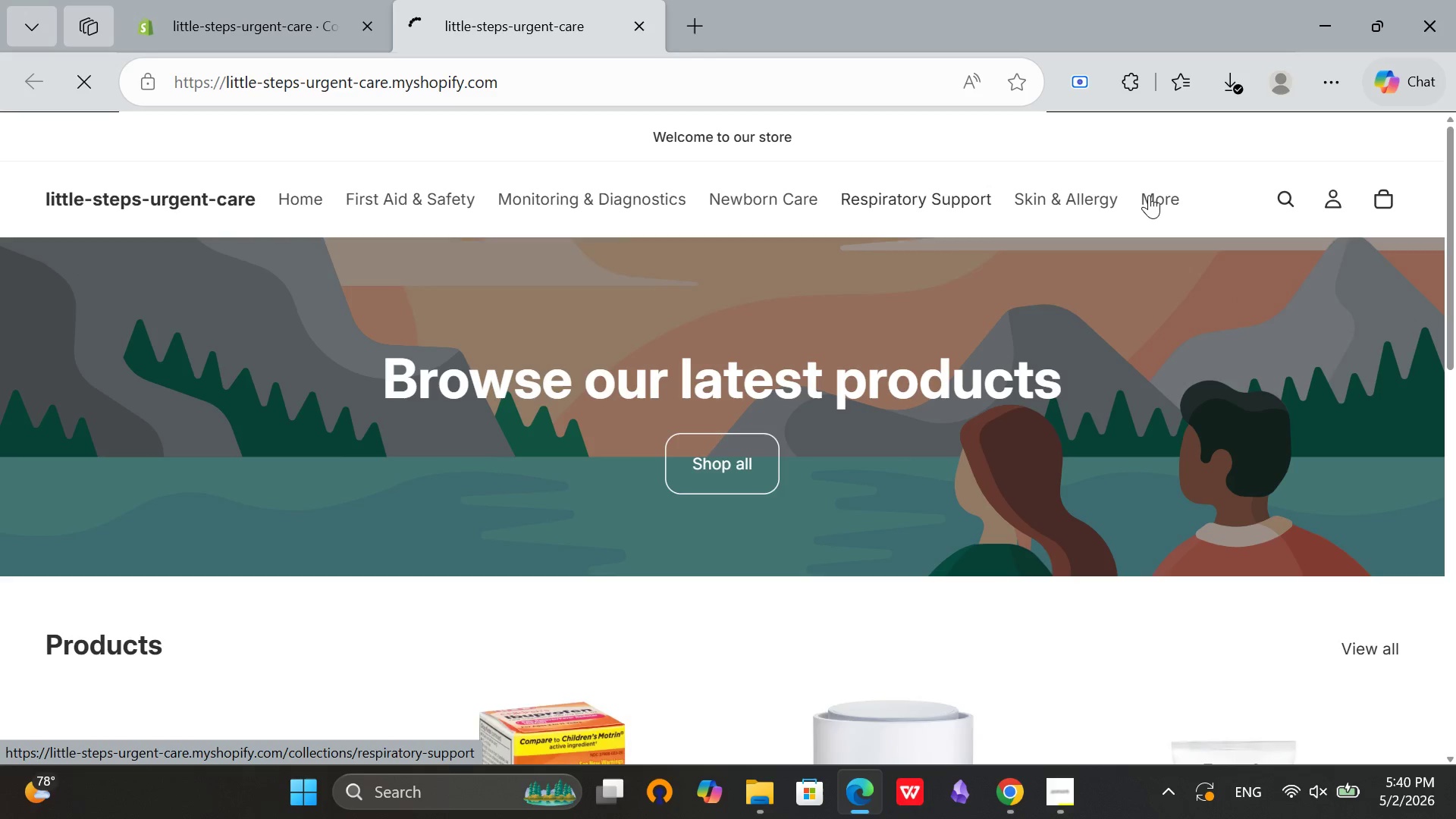 
left_click([190, 0])
 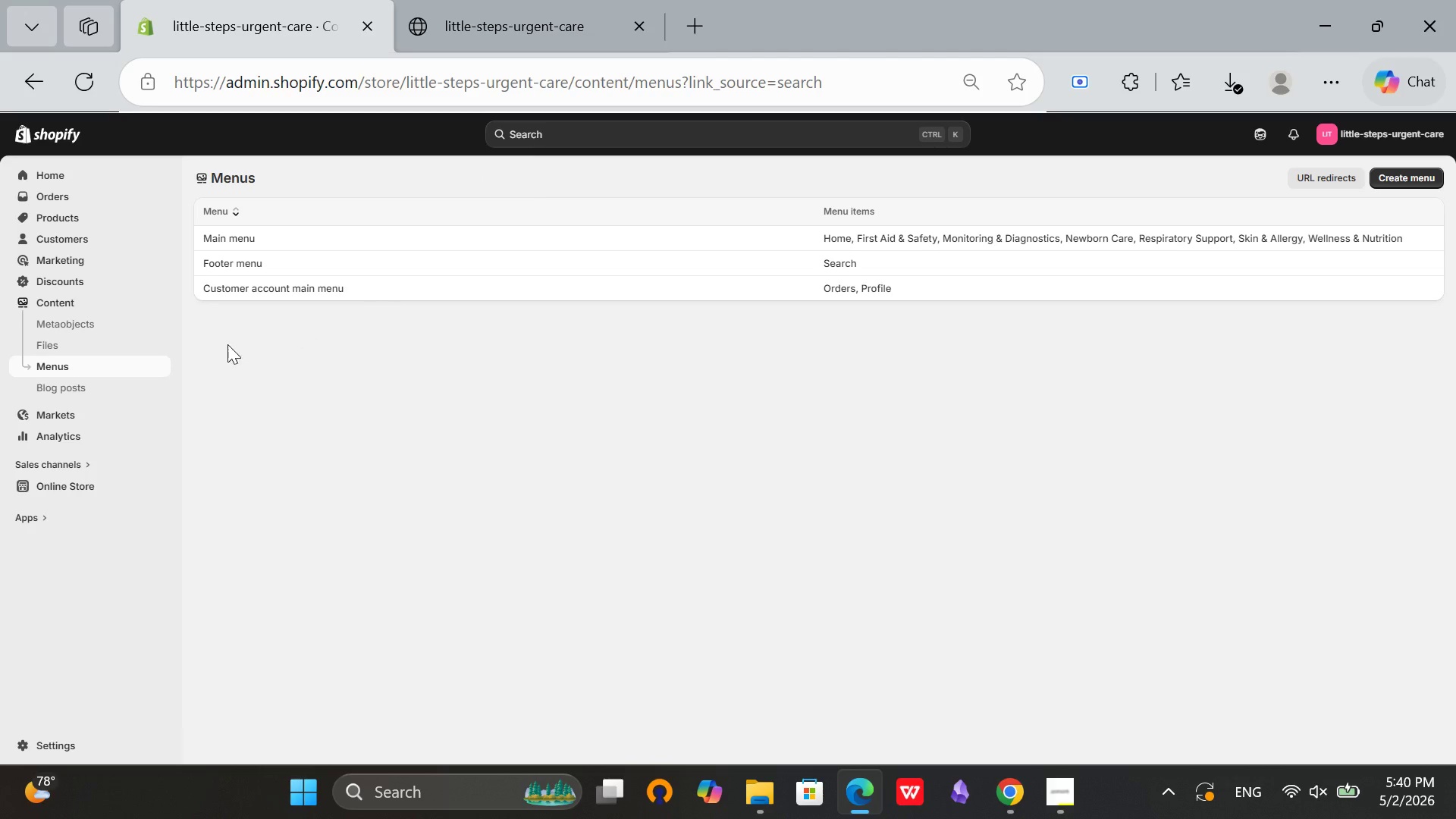 
scroll: coordinate [222, 346], scroll_direction: up, amount: 2.0
 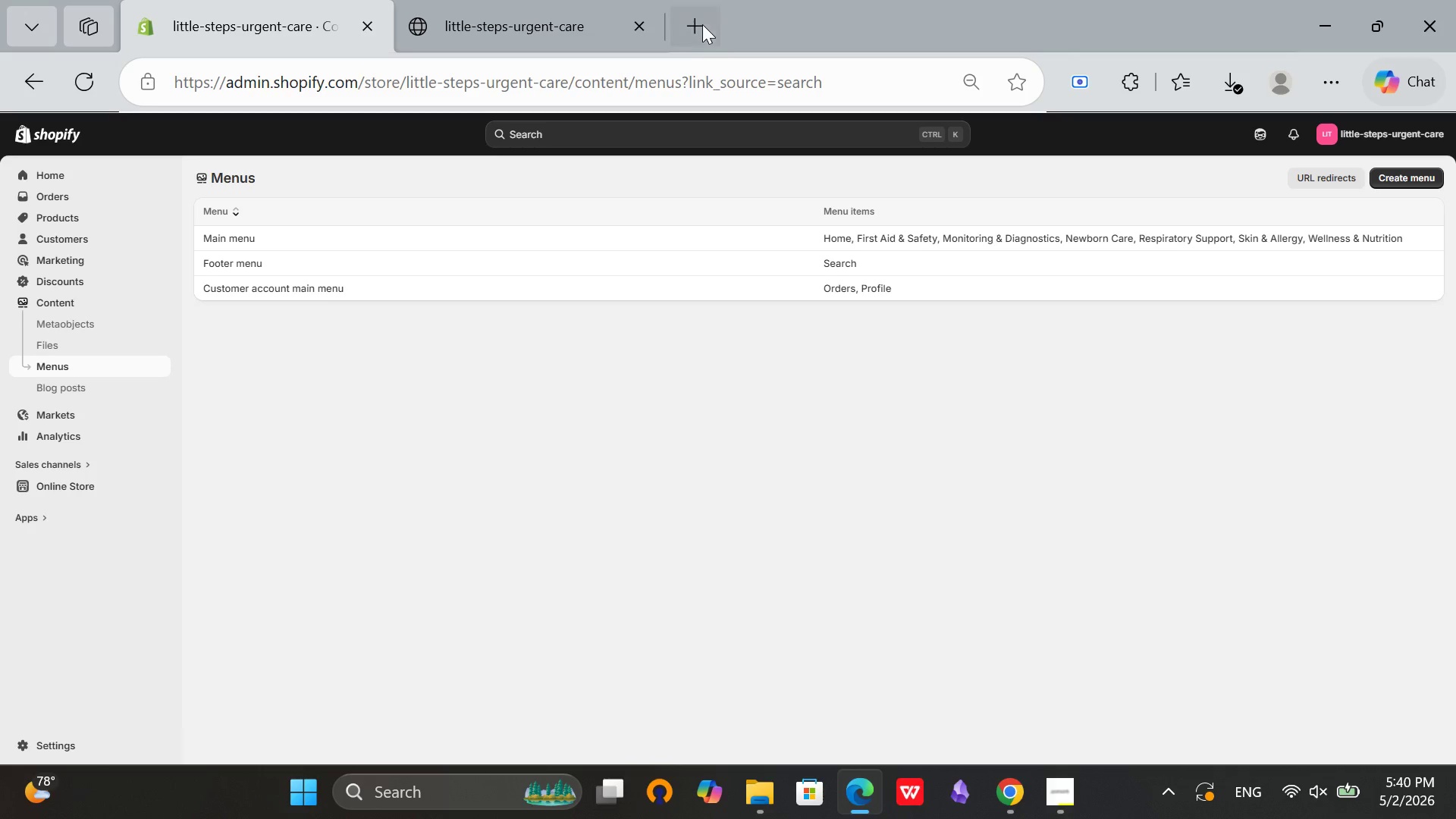 
left_click([699, 23])
 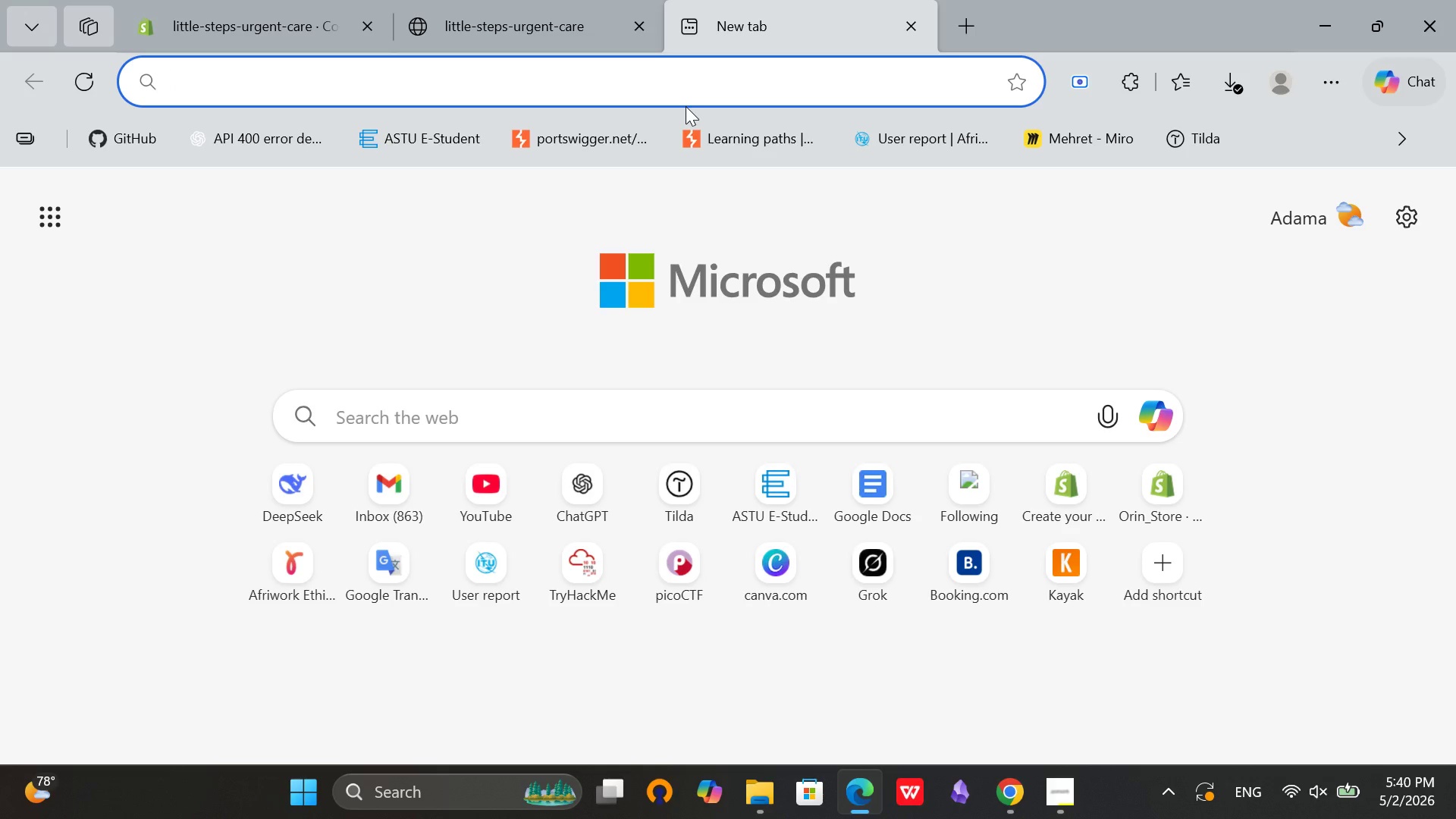 
type(knfan infan tpediatrics)
 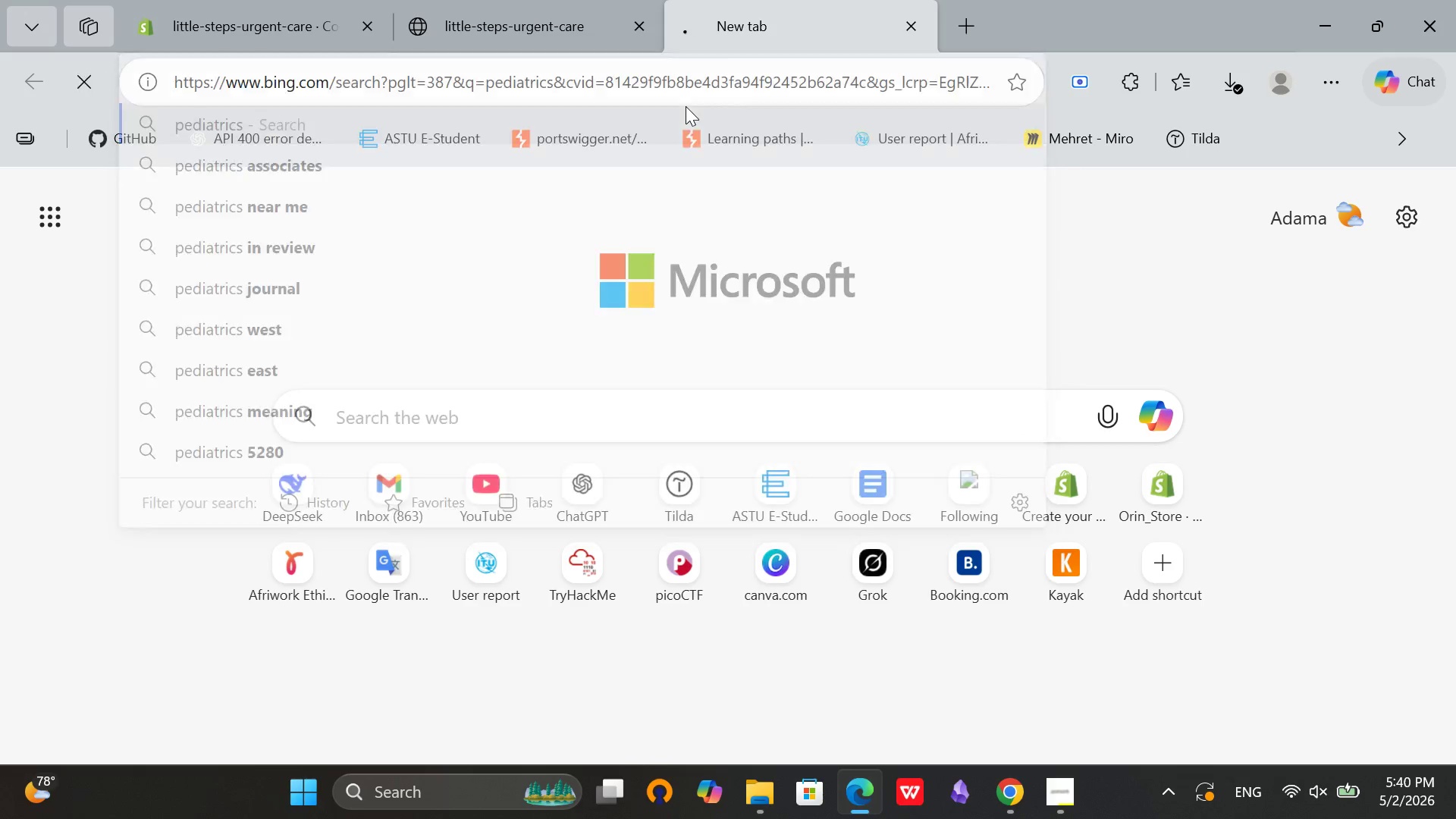 
hold_key(key=Backspace, duration=0.89)
 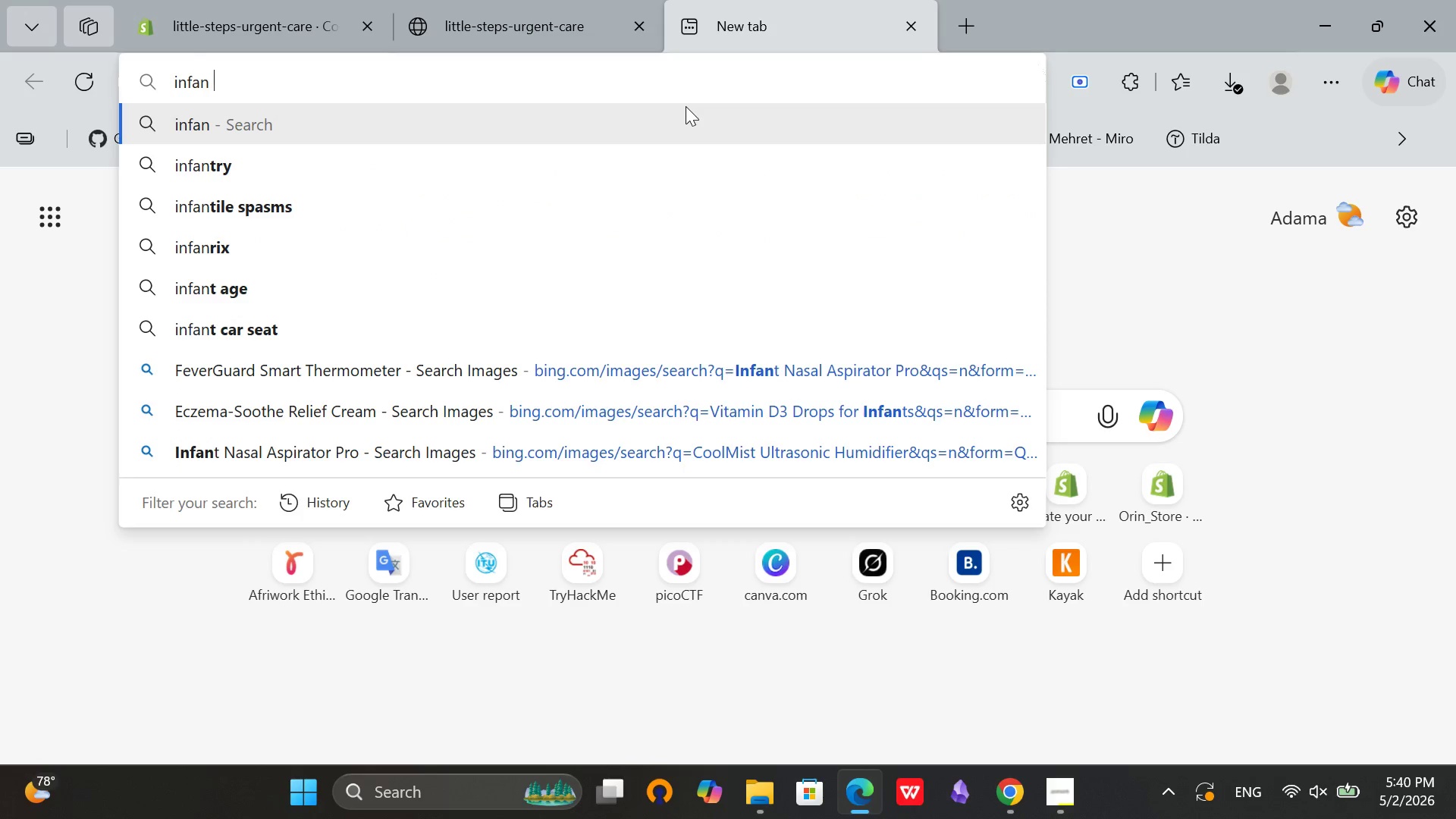 
hold_key(key=Backspace, duration=0.38)
 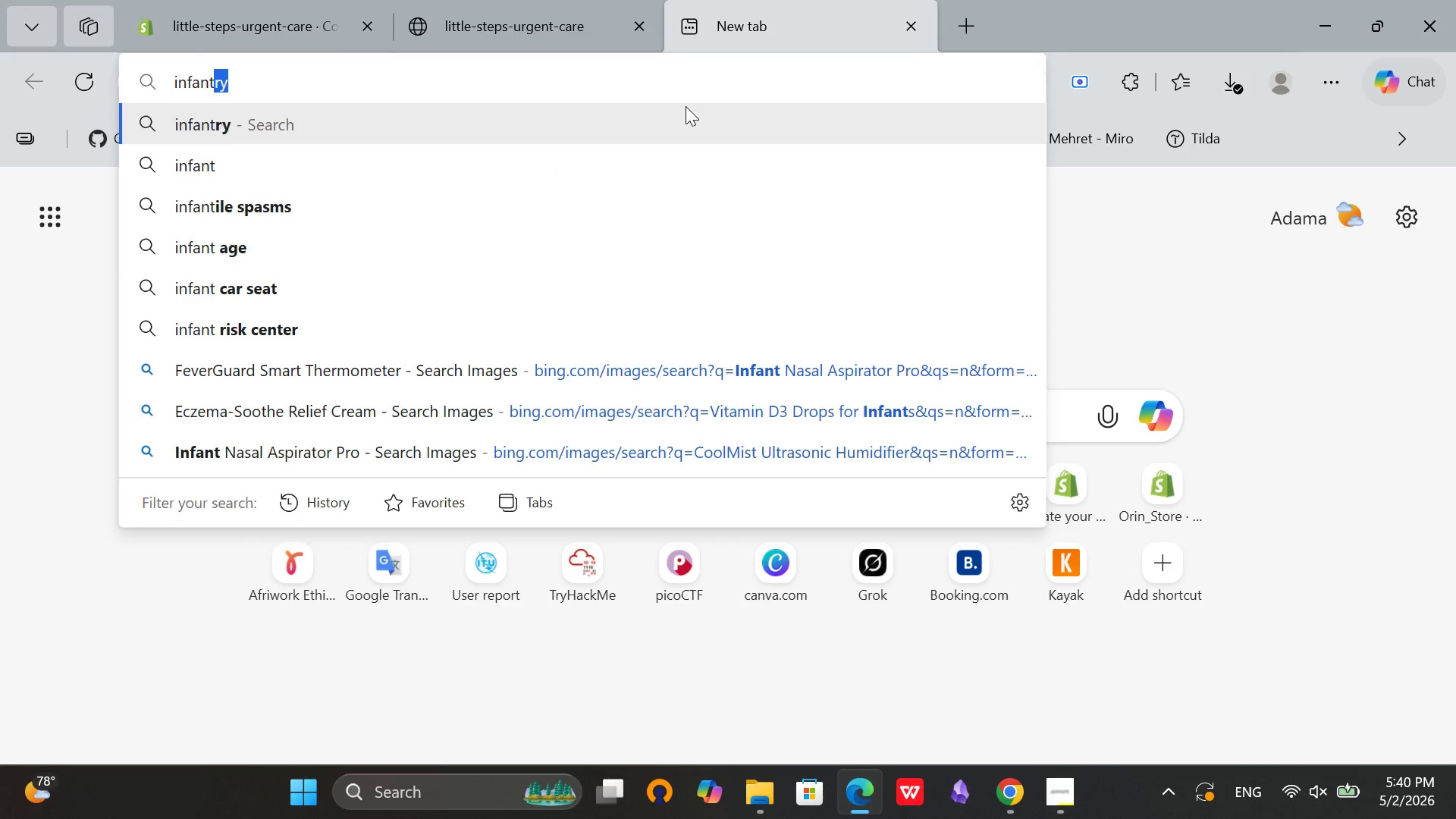 
hold_key(key=Backspace, duration=0.84)
 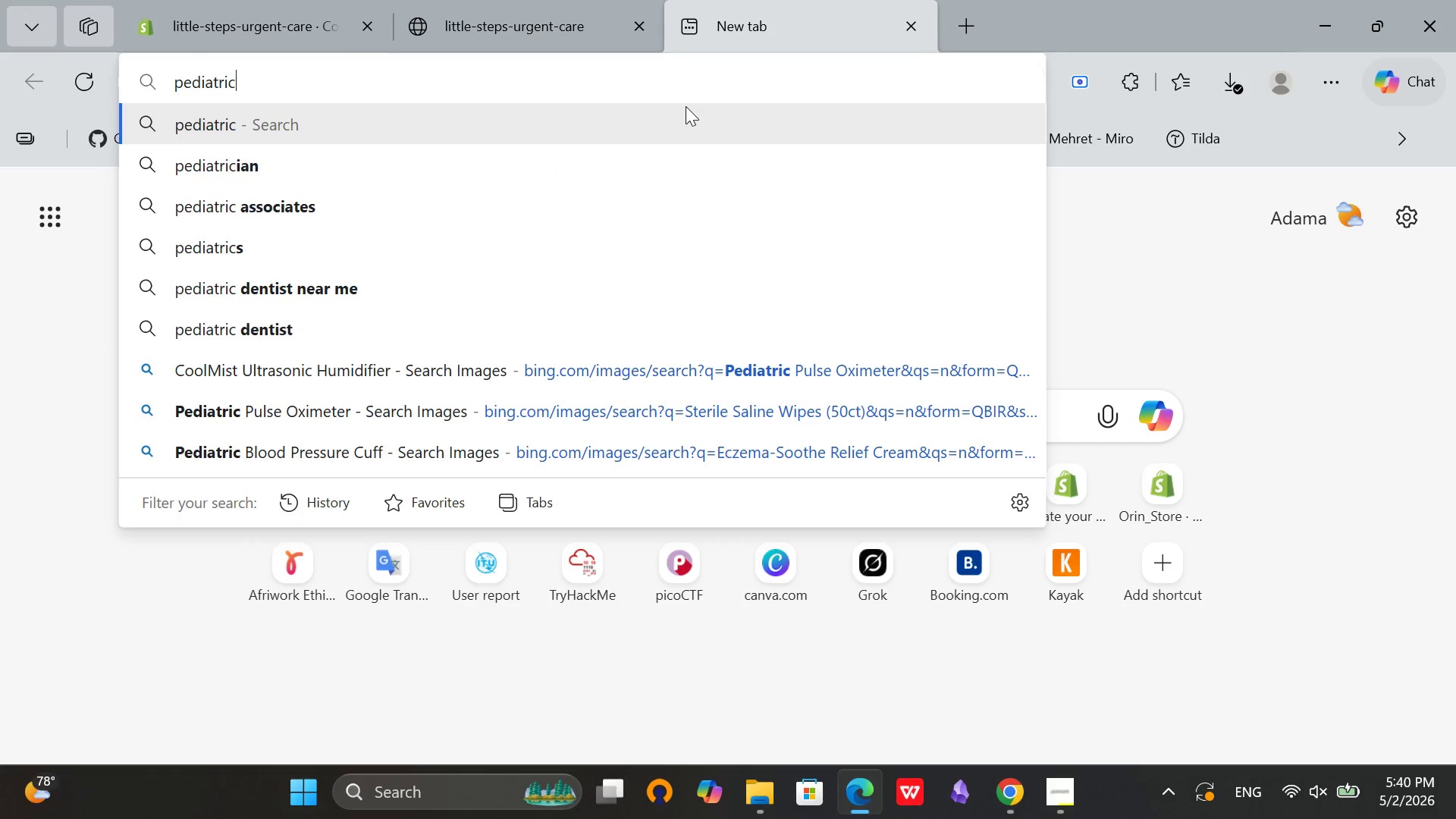 
key(Enter)
 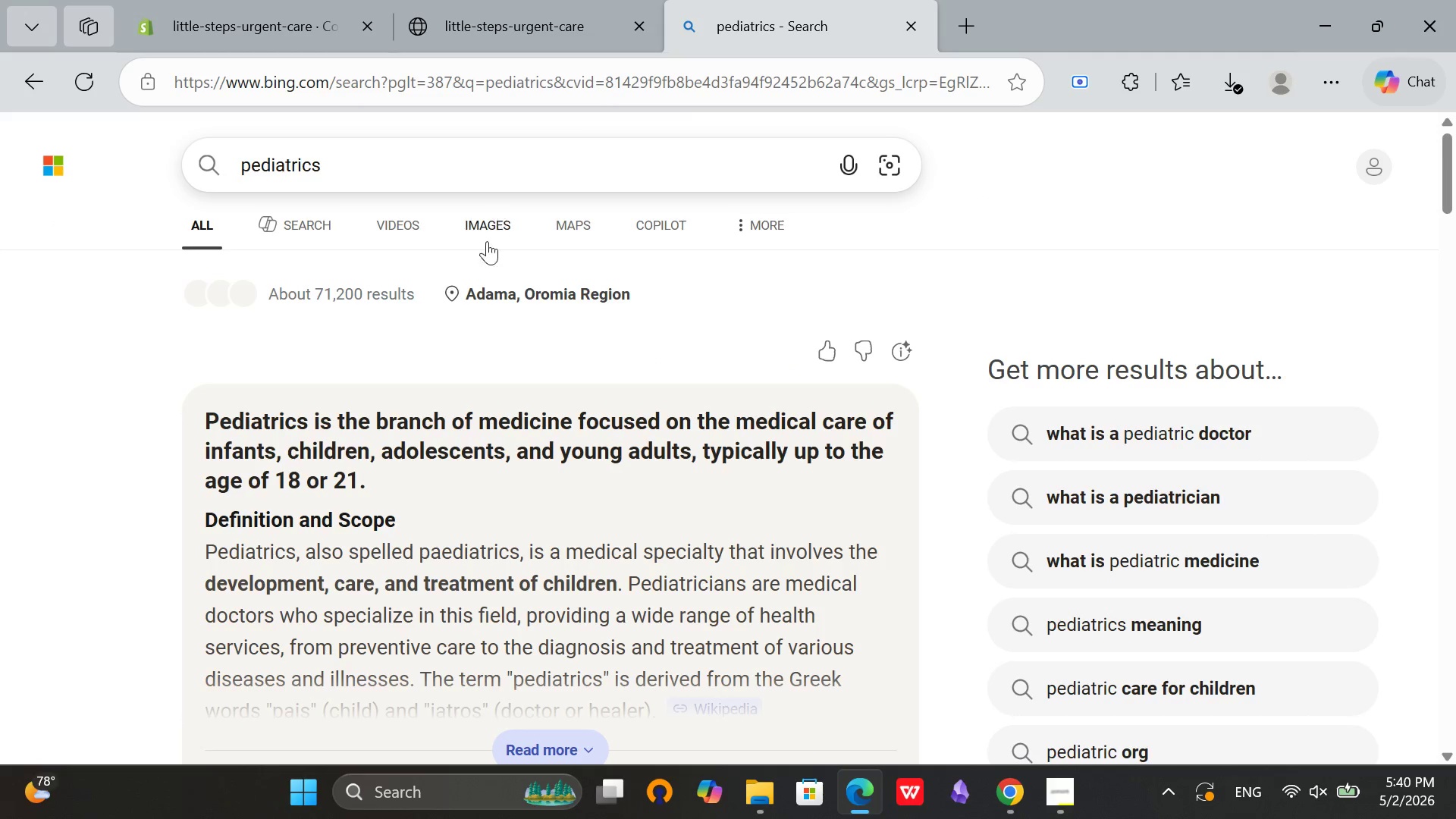 
left_click([482, 228])
 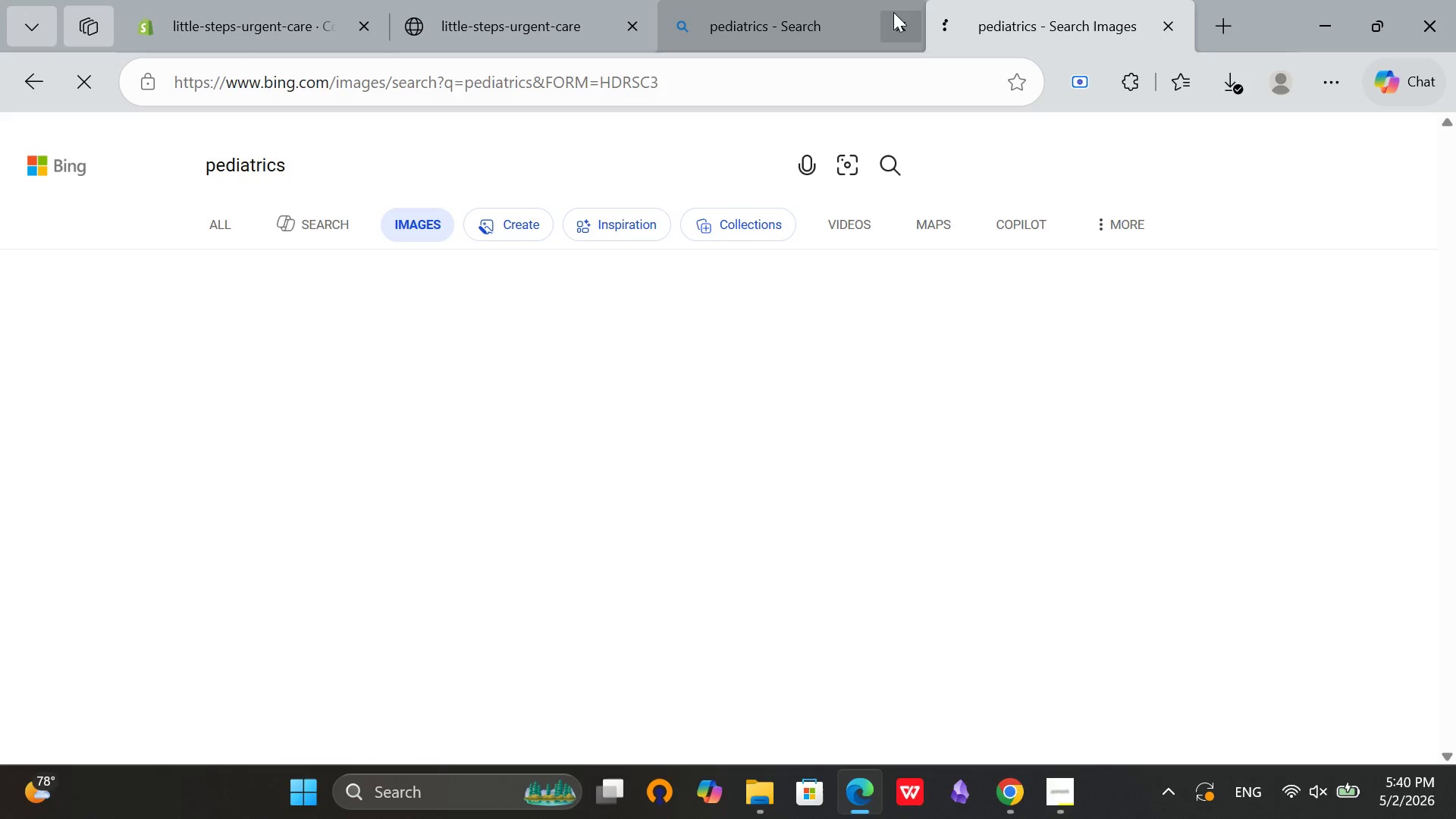 
left_click([899, 20])
 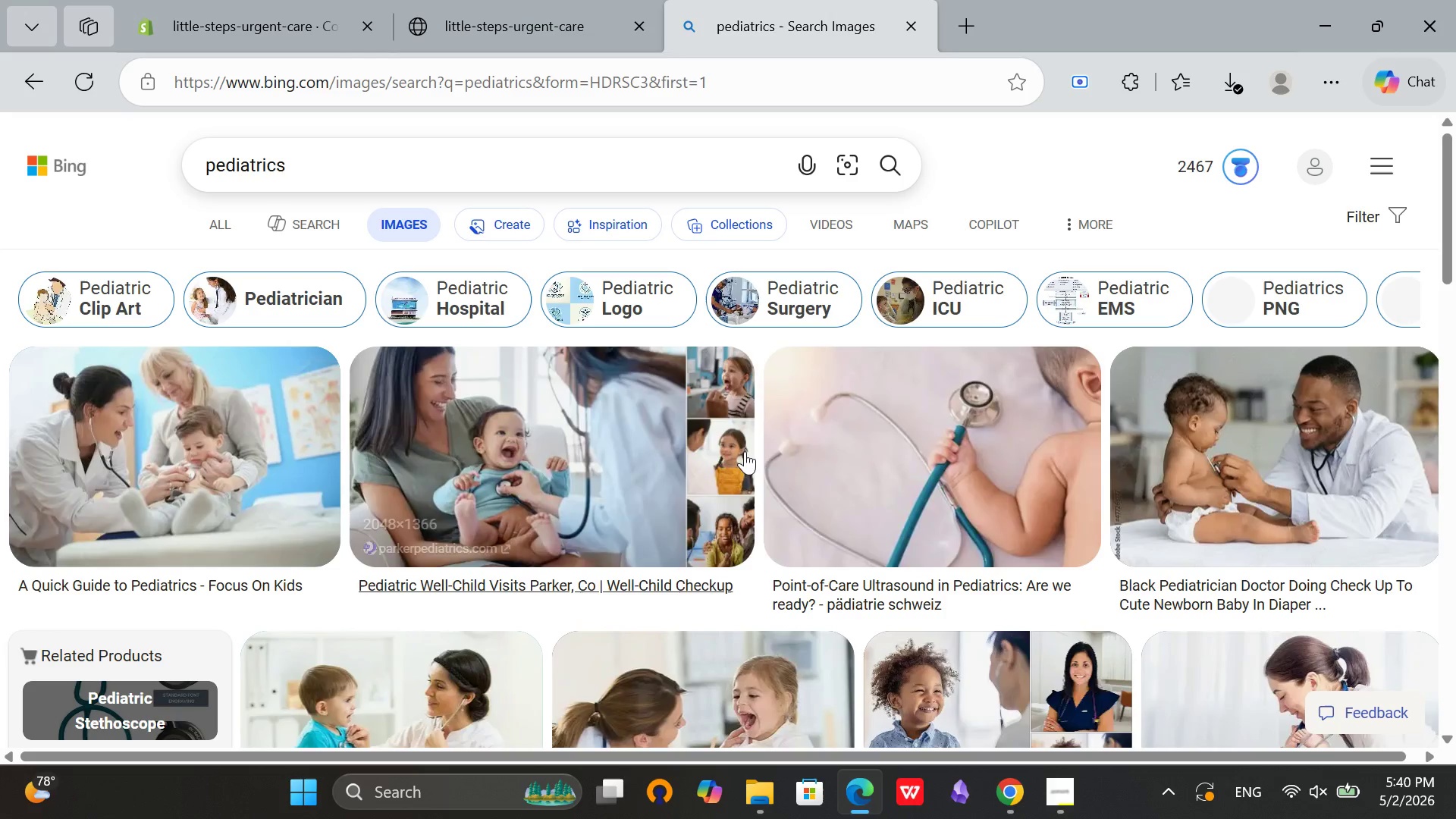 
scroll: coordinate [1207, 300], scroll_direction: down, amount: 8.0
 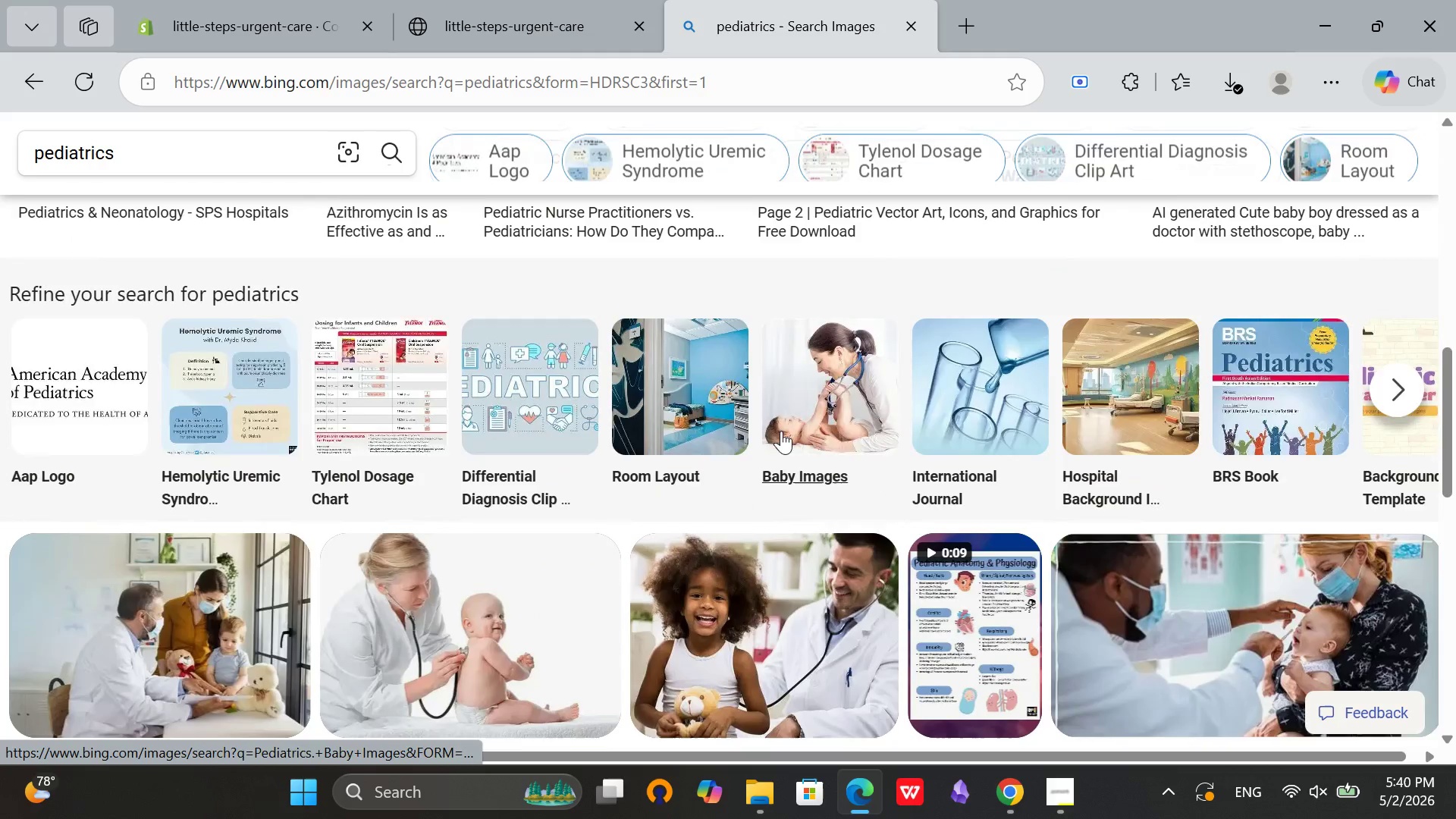 
scroll: coordinate [768, 435], scroll_direction: up, amount: 10.0
 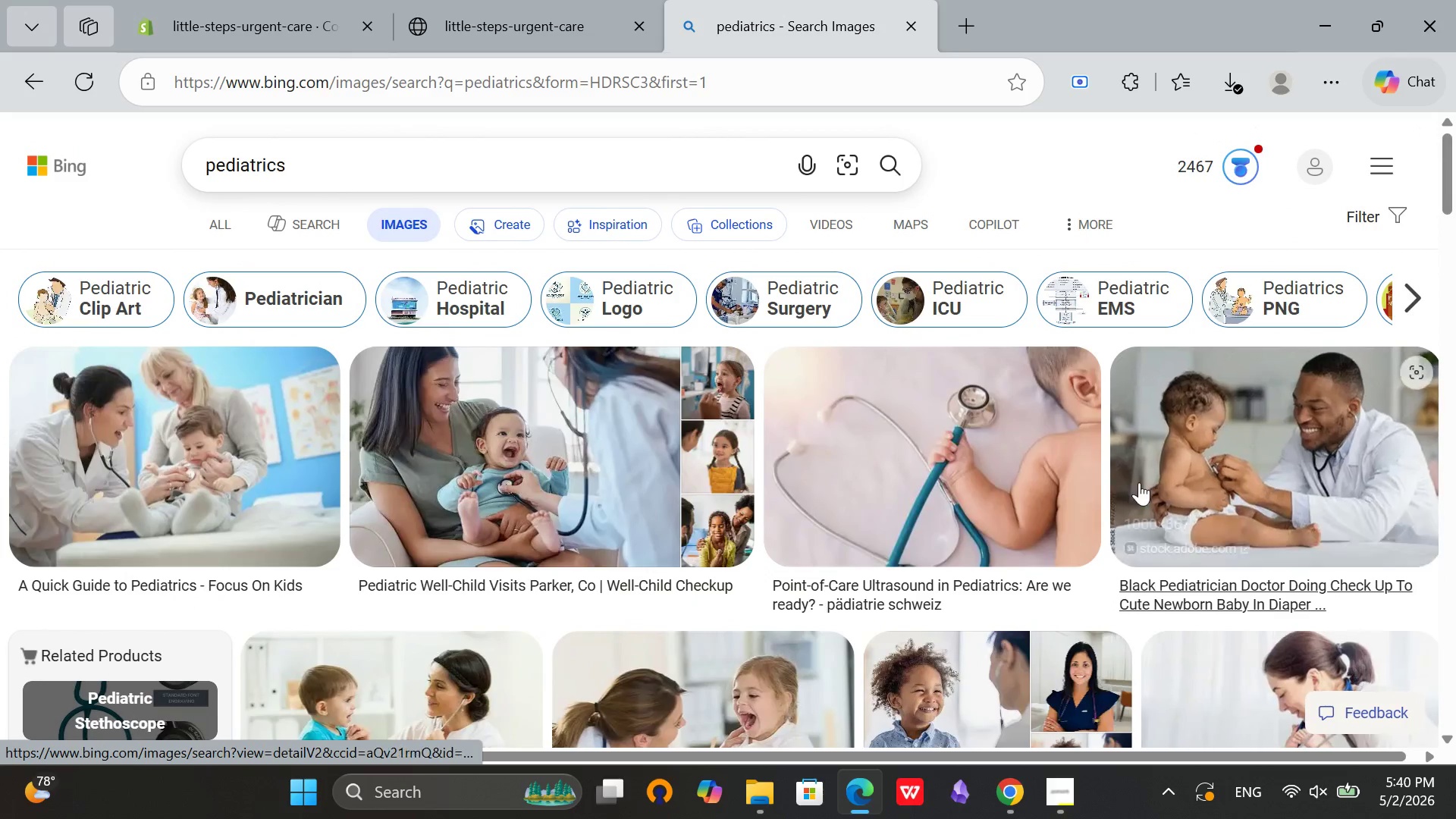 
left_click([937, 452])
 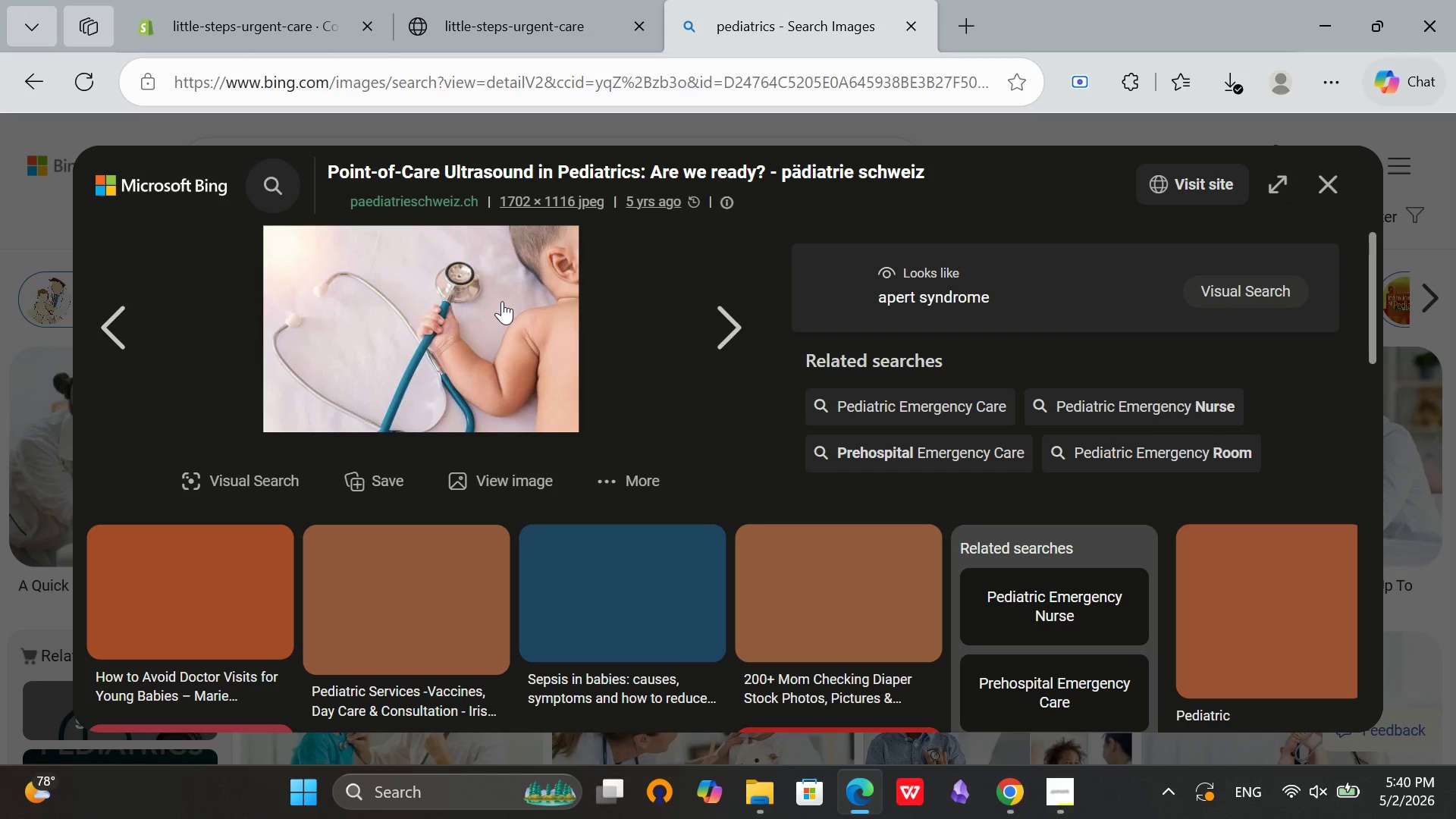 
scroll: coordinate [509, 299], scroll_direction: down, amount: 2.0
 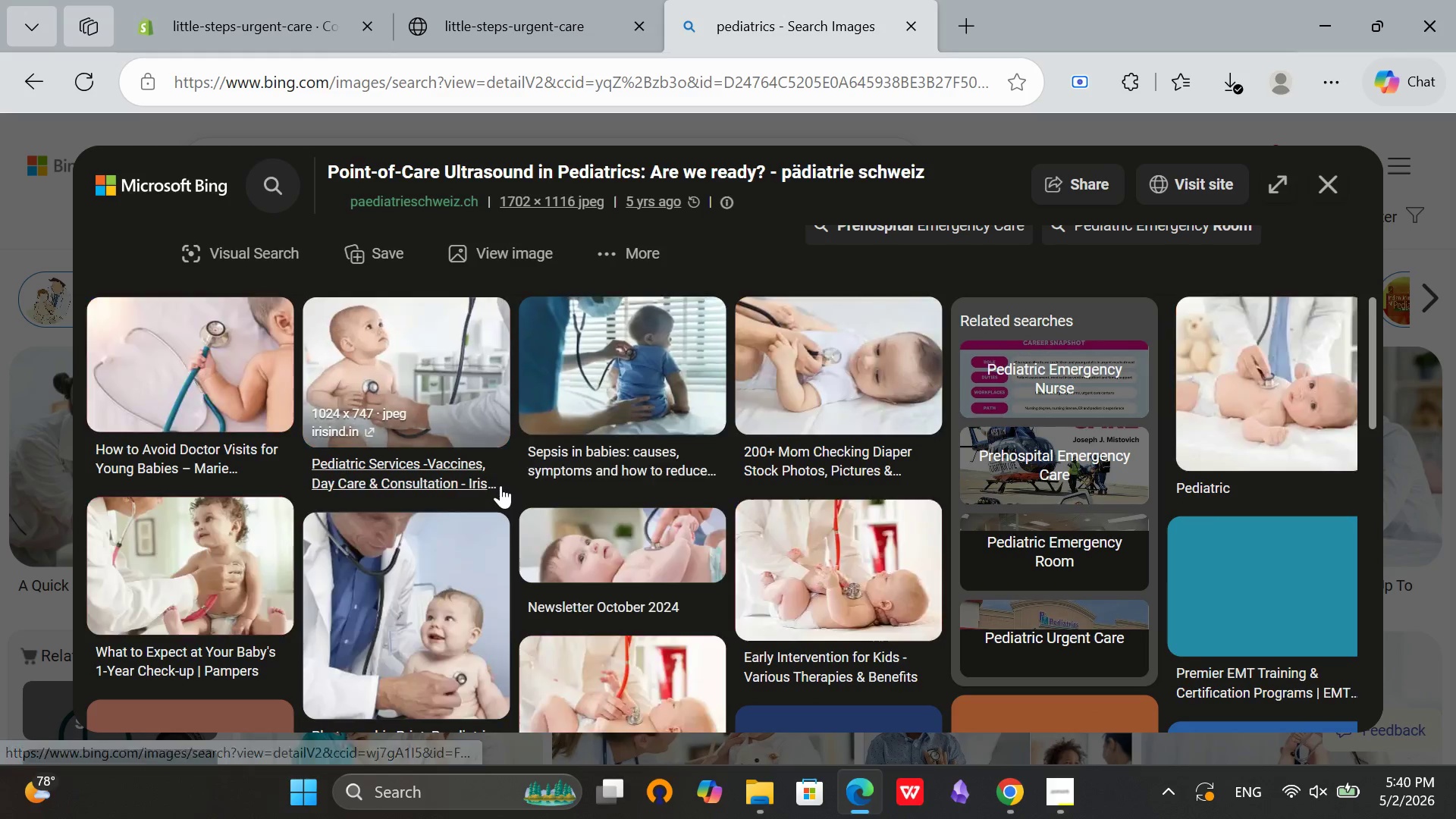 
scroll: coordinate [500, 485], scroll_direction: up, amount: 2.0
 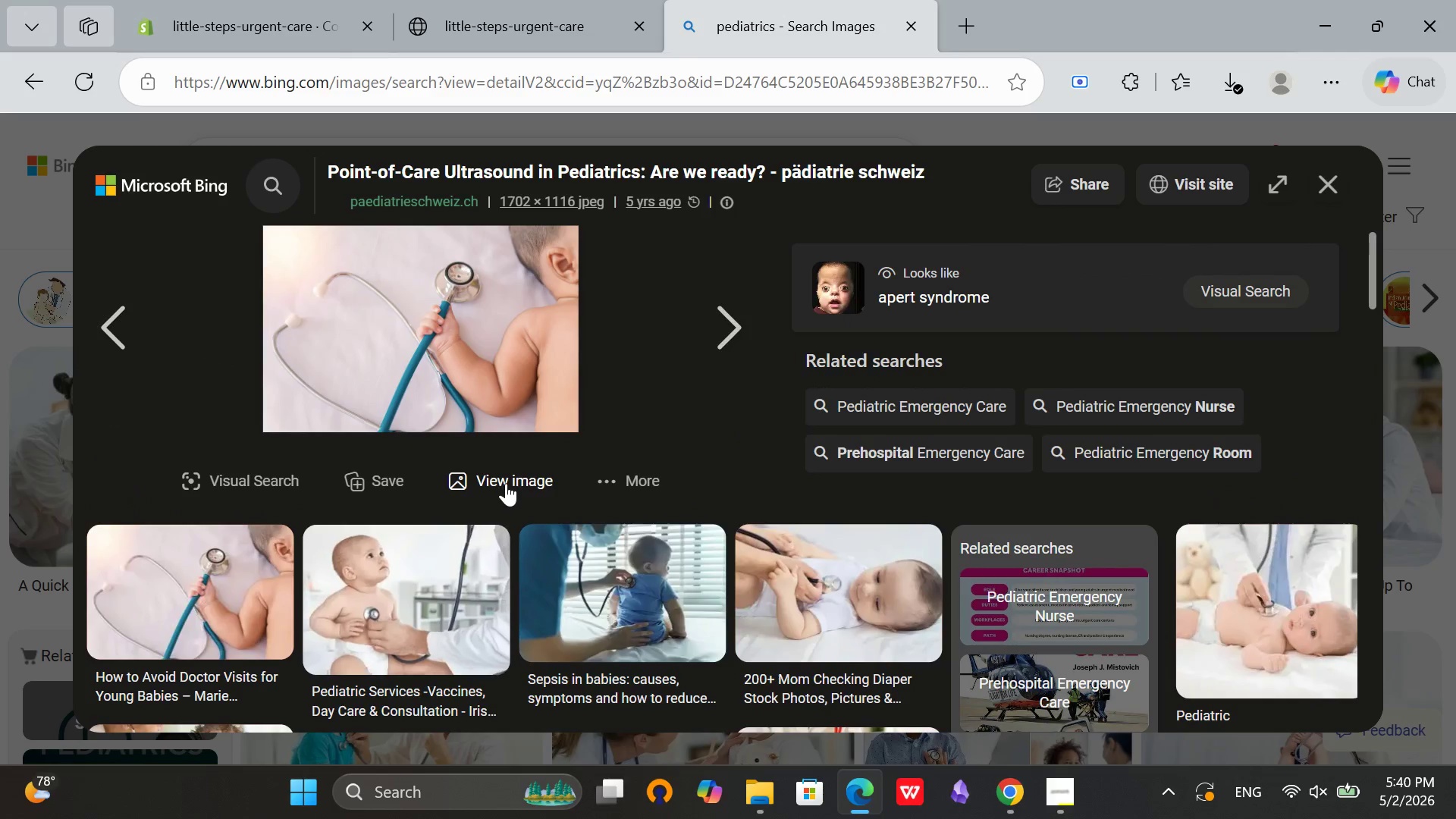 
scroll: coordinate [626, 474], scroll_direction: down, amount: 5.0
 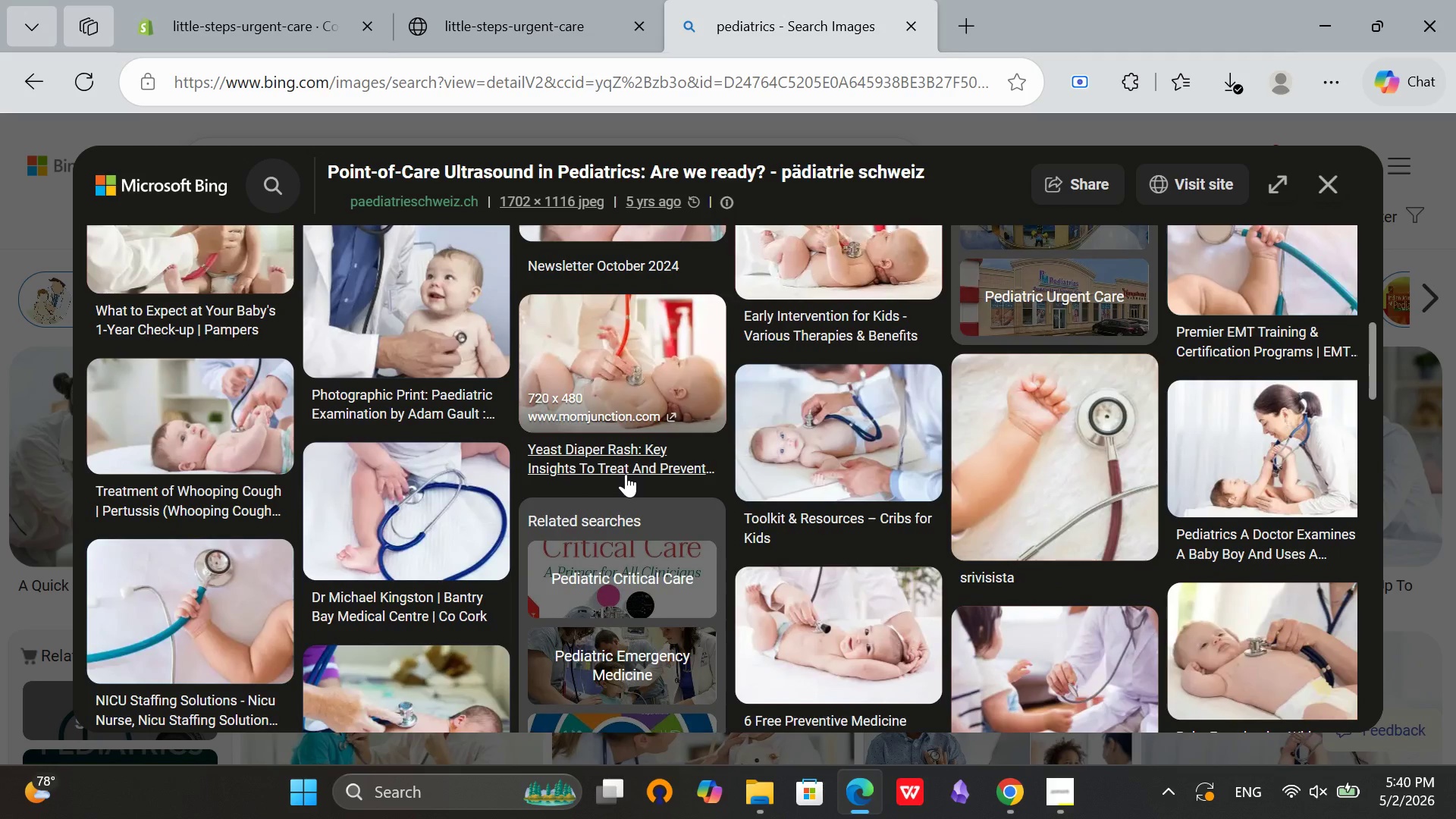 
scroll: coordinate [626, 474], scroll_direction: up, amount: 5.0
 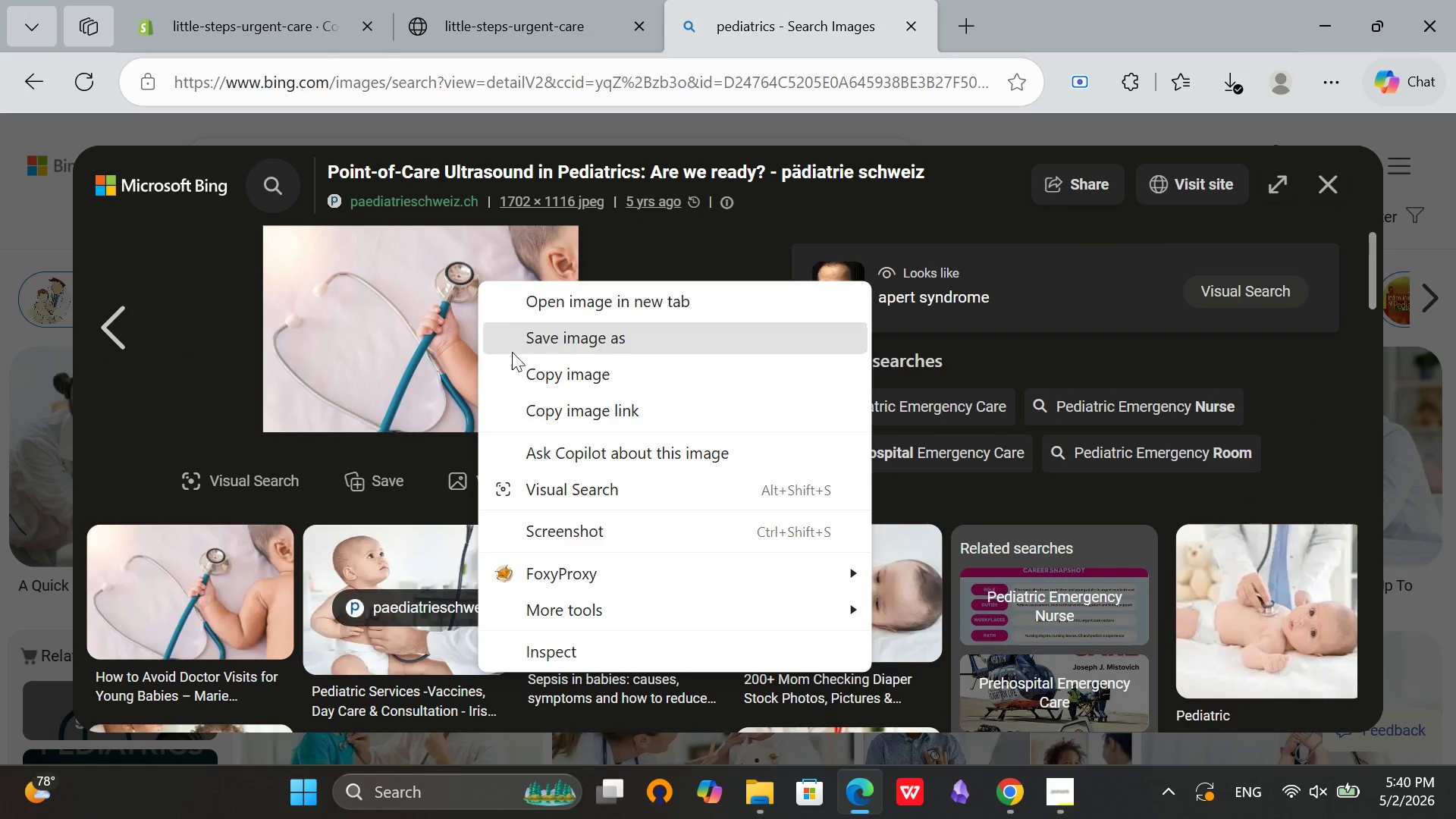 
left_click([538, 340])
 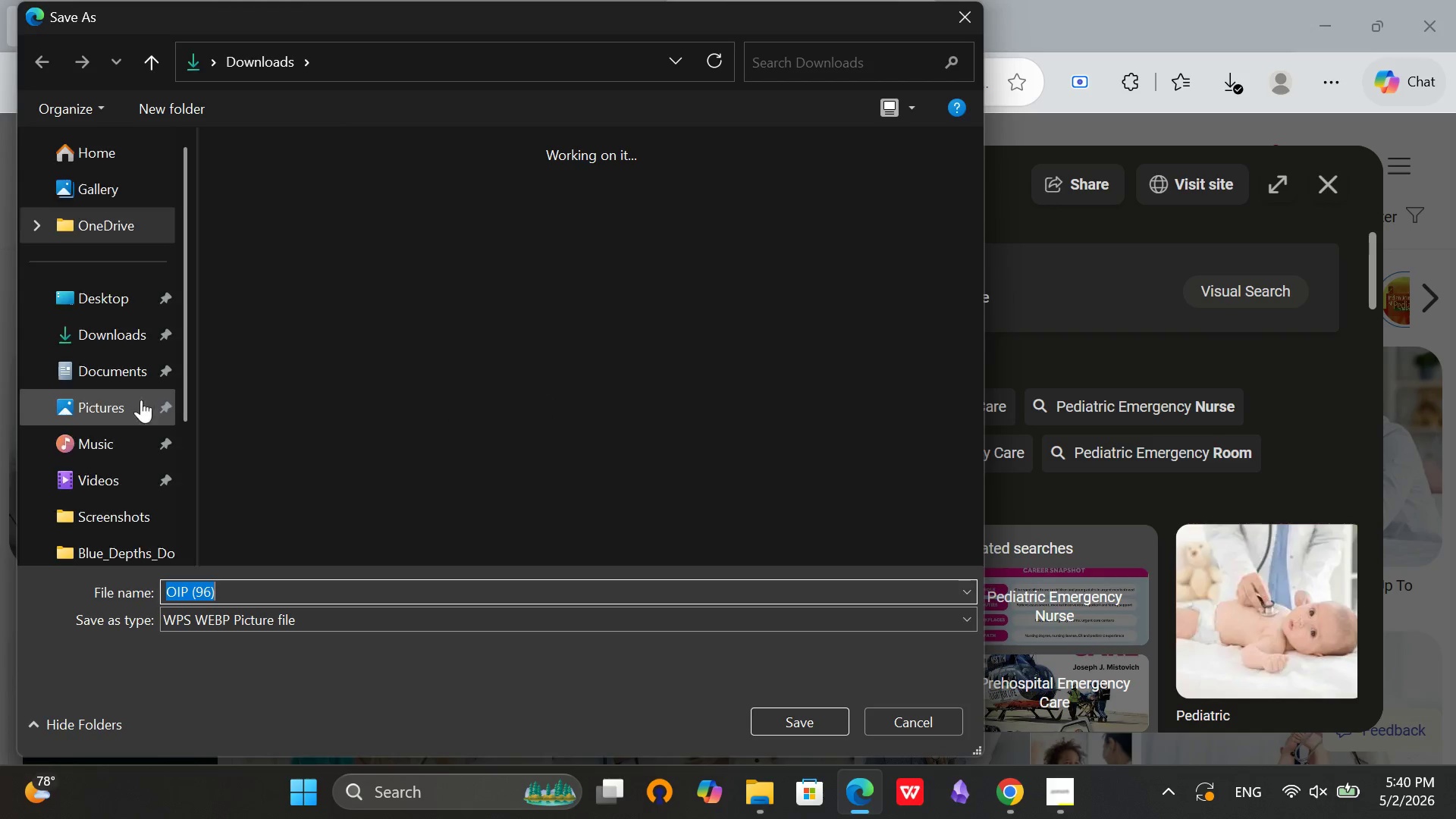 
left_click([117, 332])
 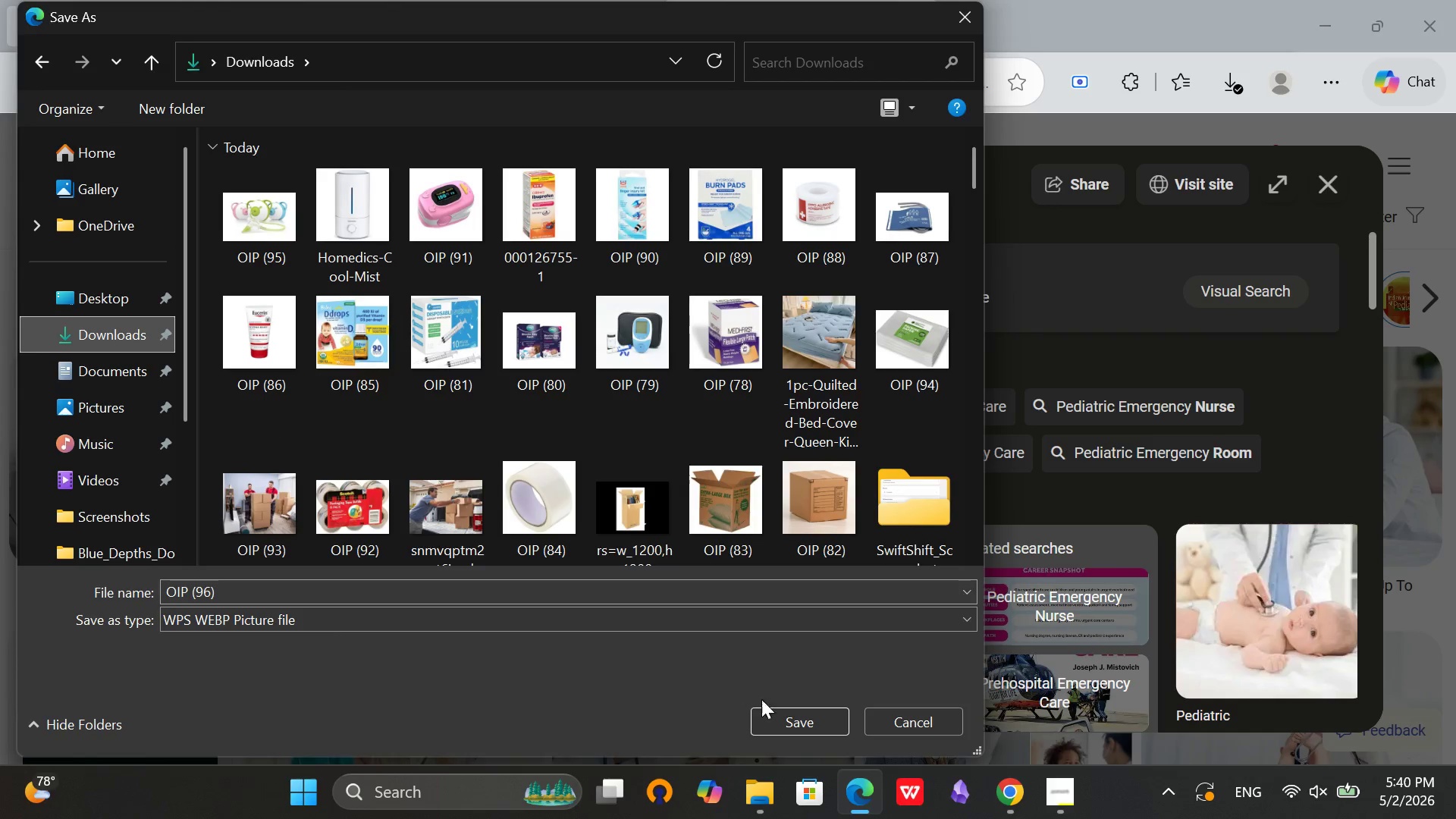 
left_click([783, 717])
 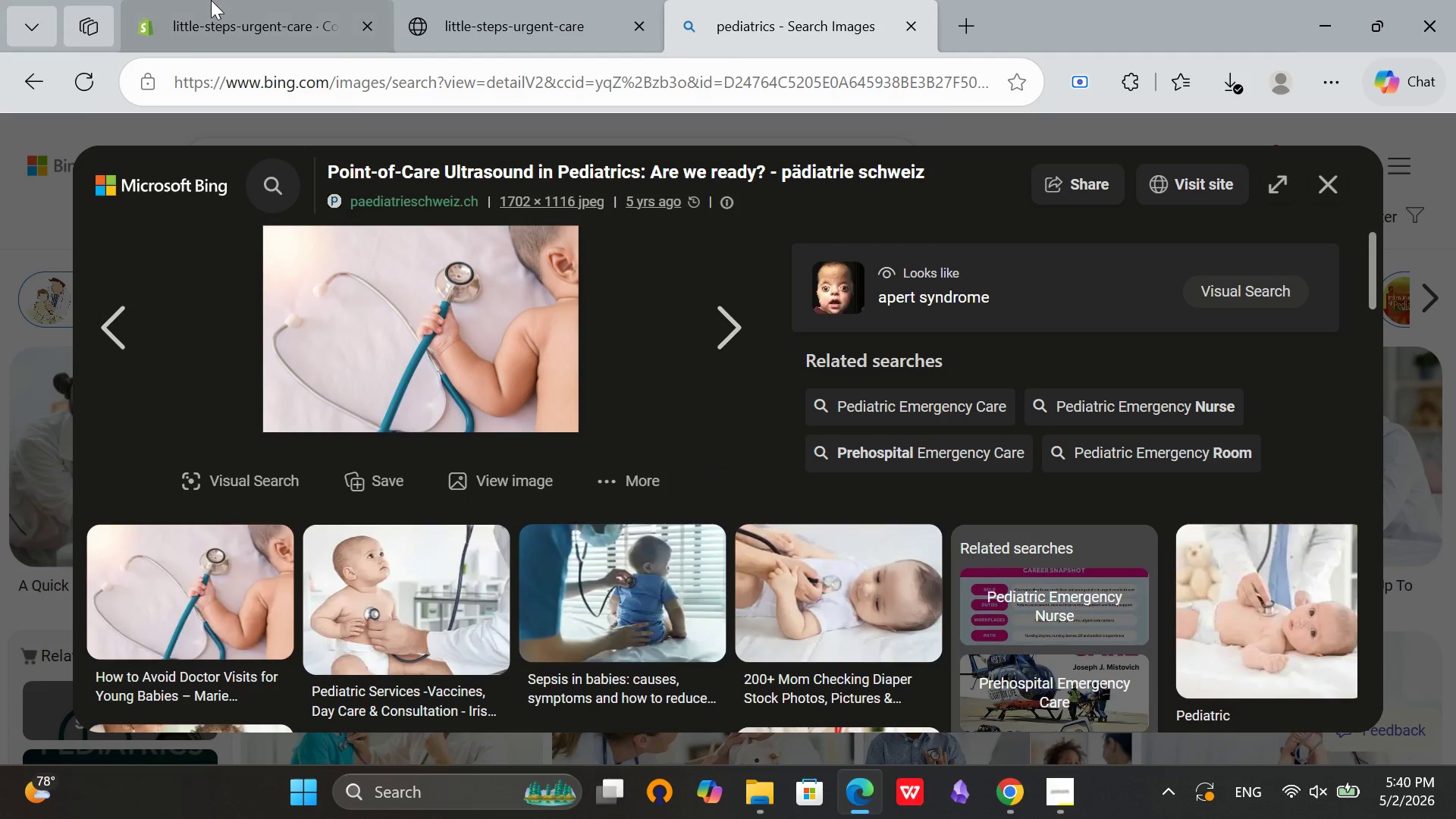 
left_click([214, 0])
 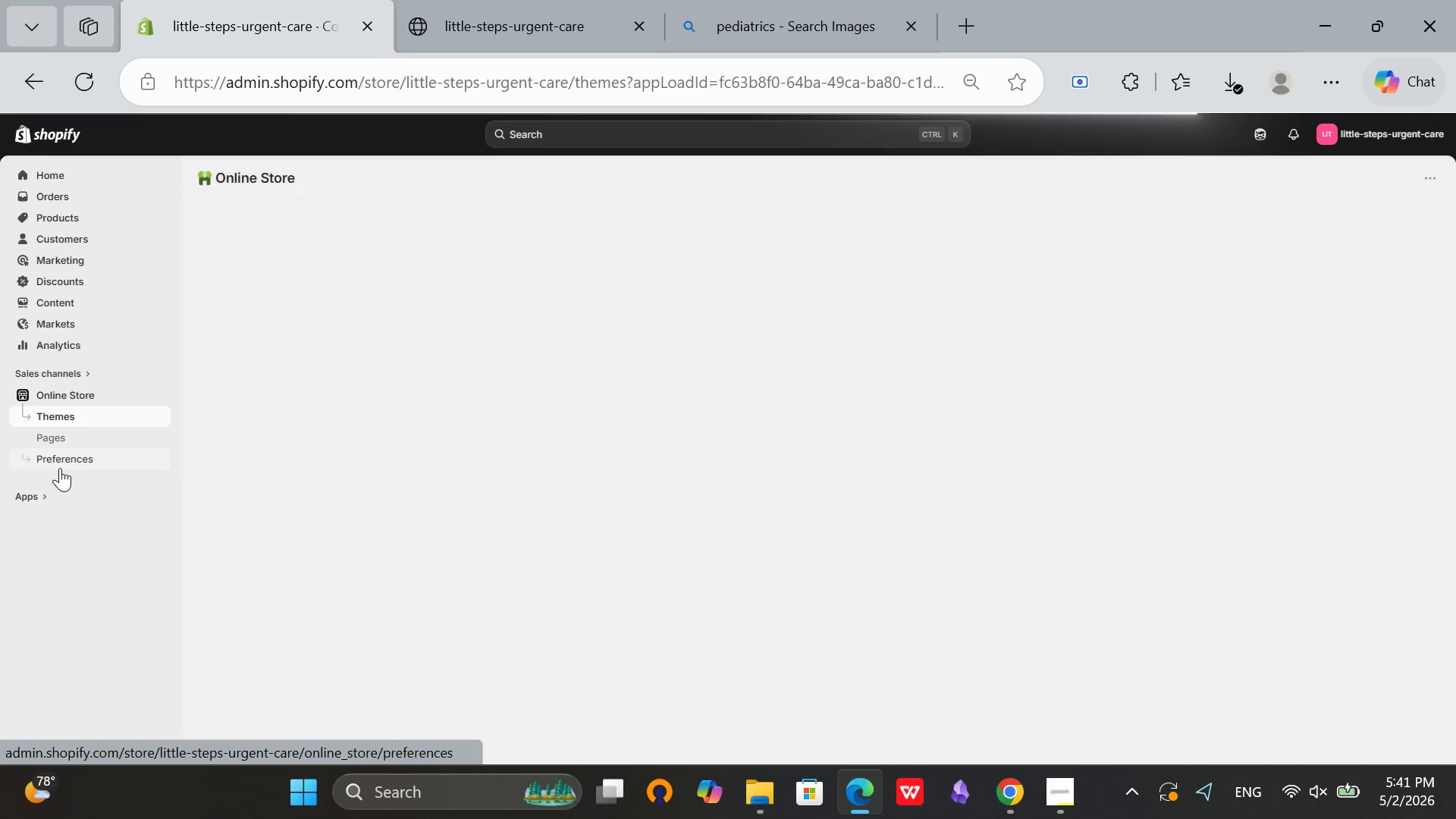 
wait(6.89)
 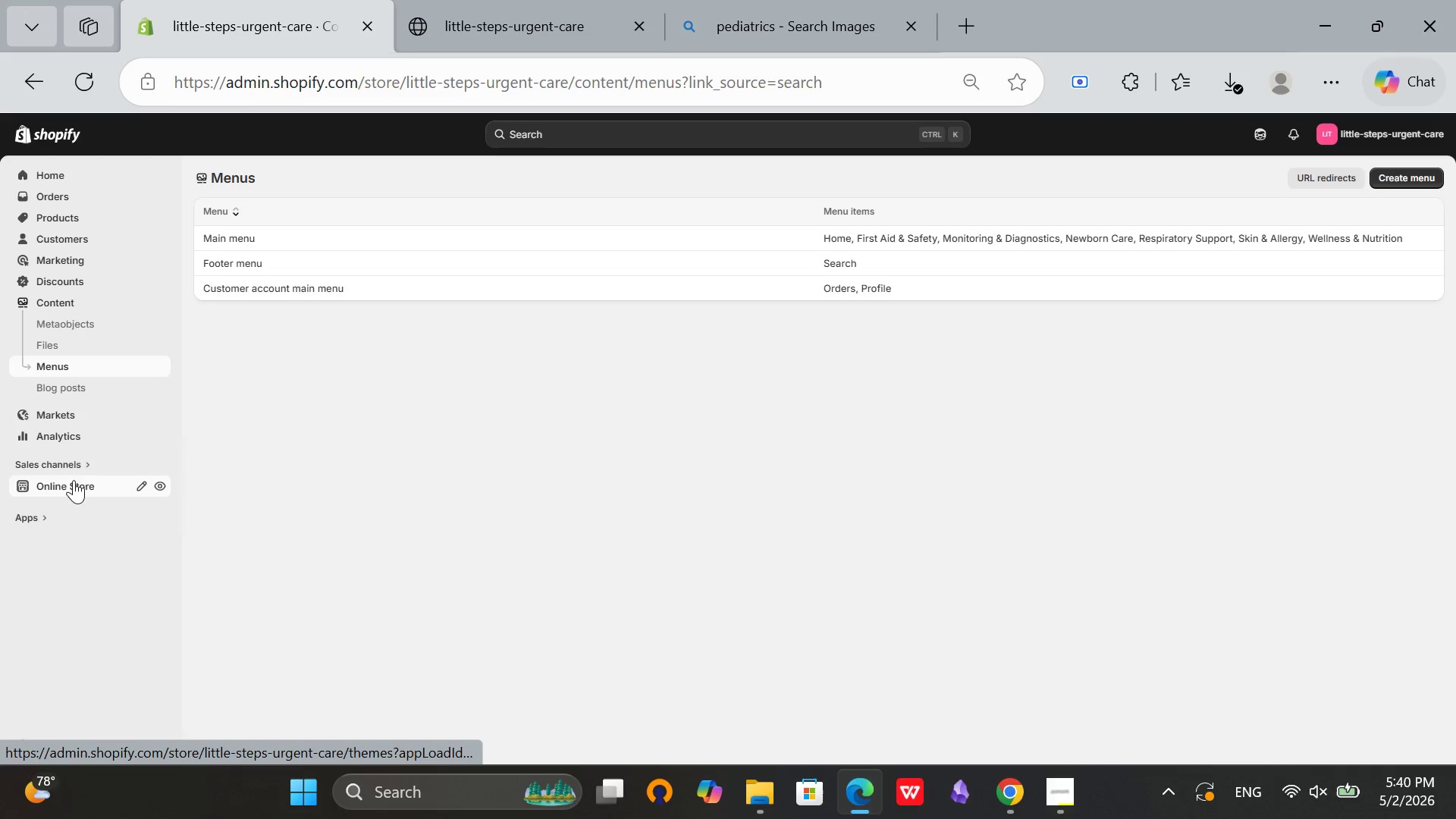 
left_click([509, 0])
 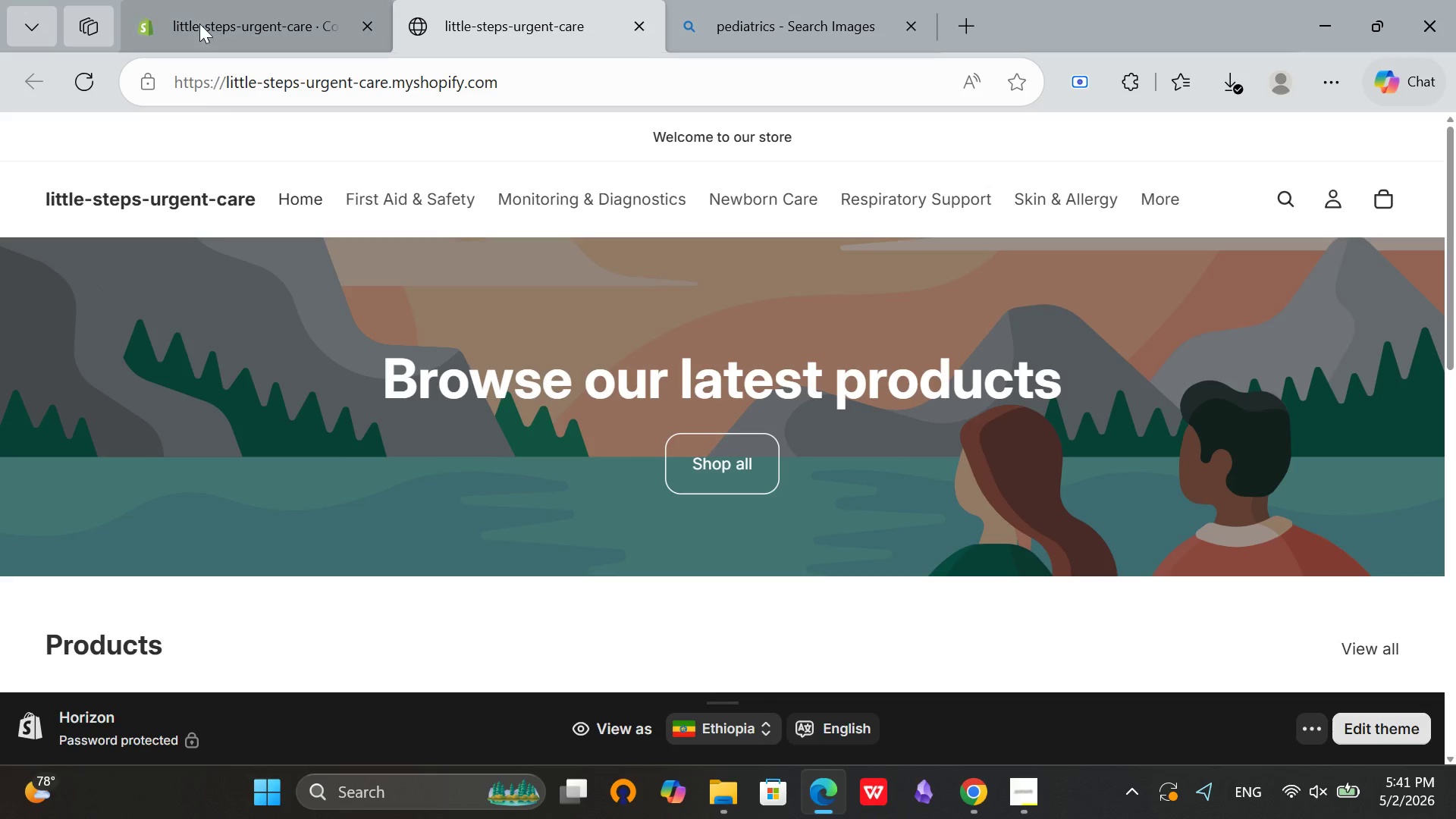 
left_click([185, 0])
 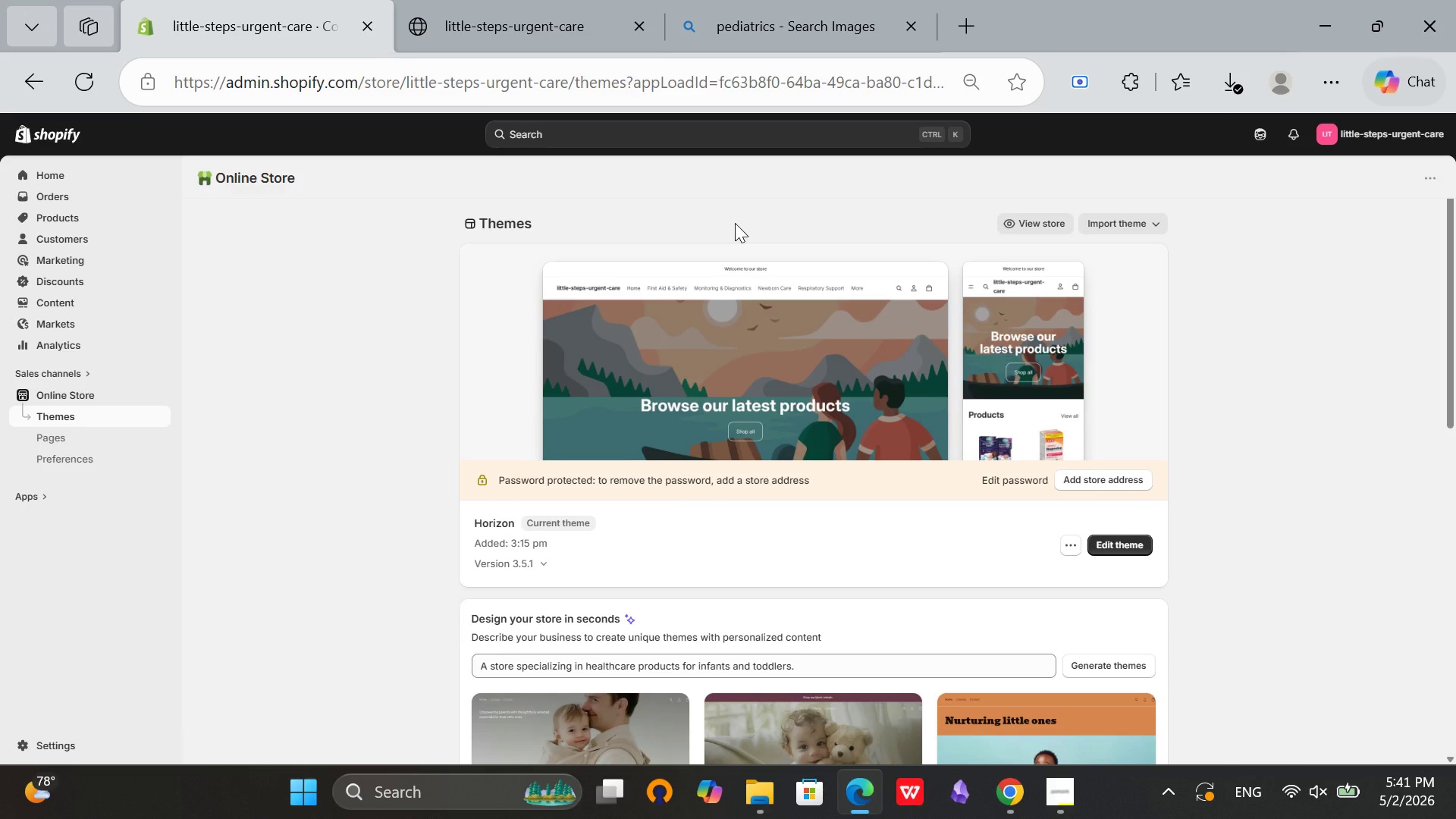 
wait(22.77)
 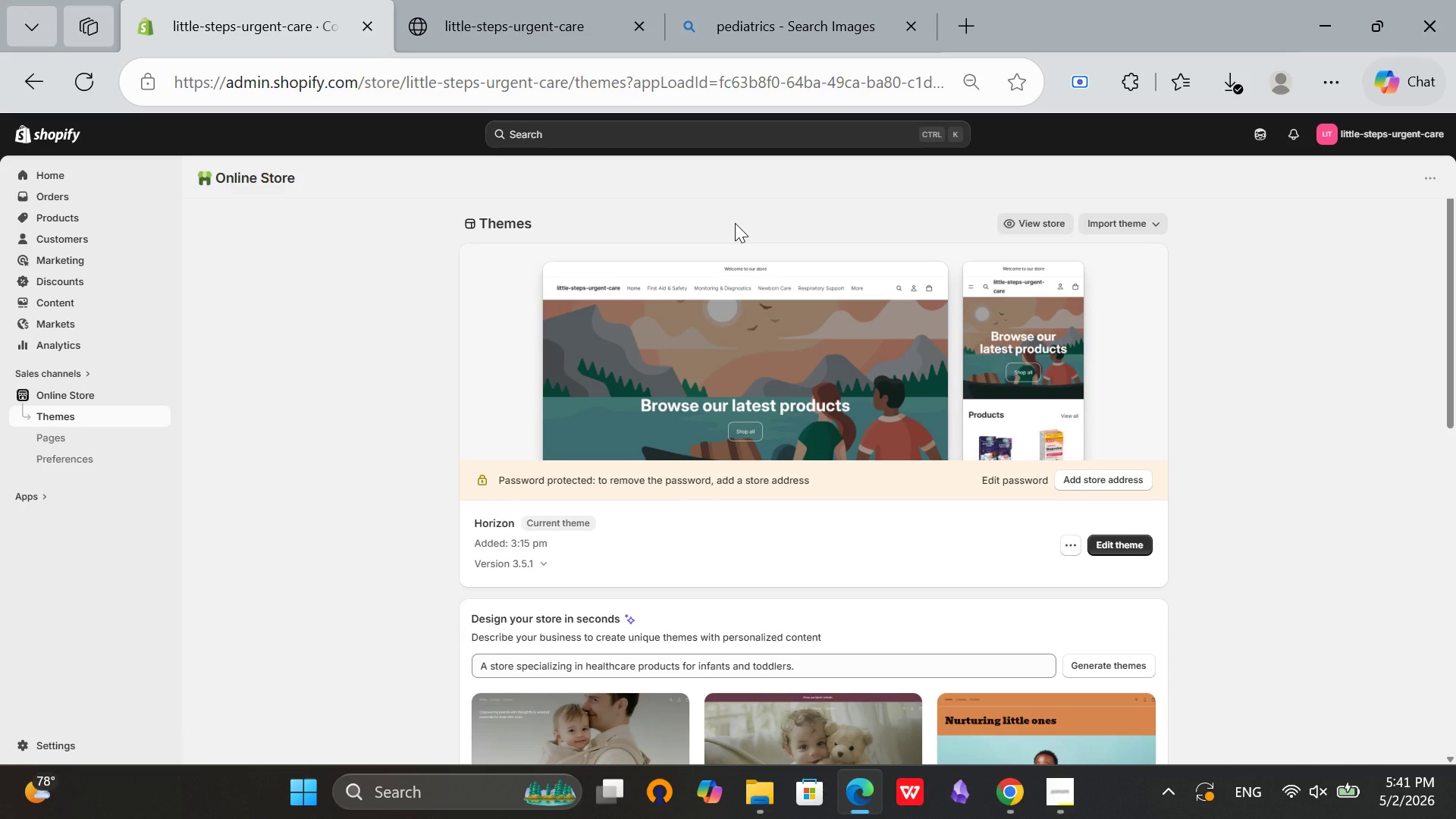 
left_click([1103, 544])
 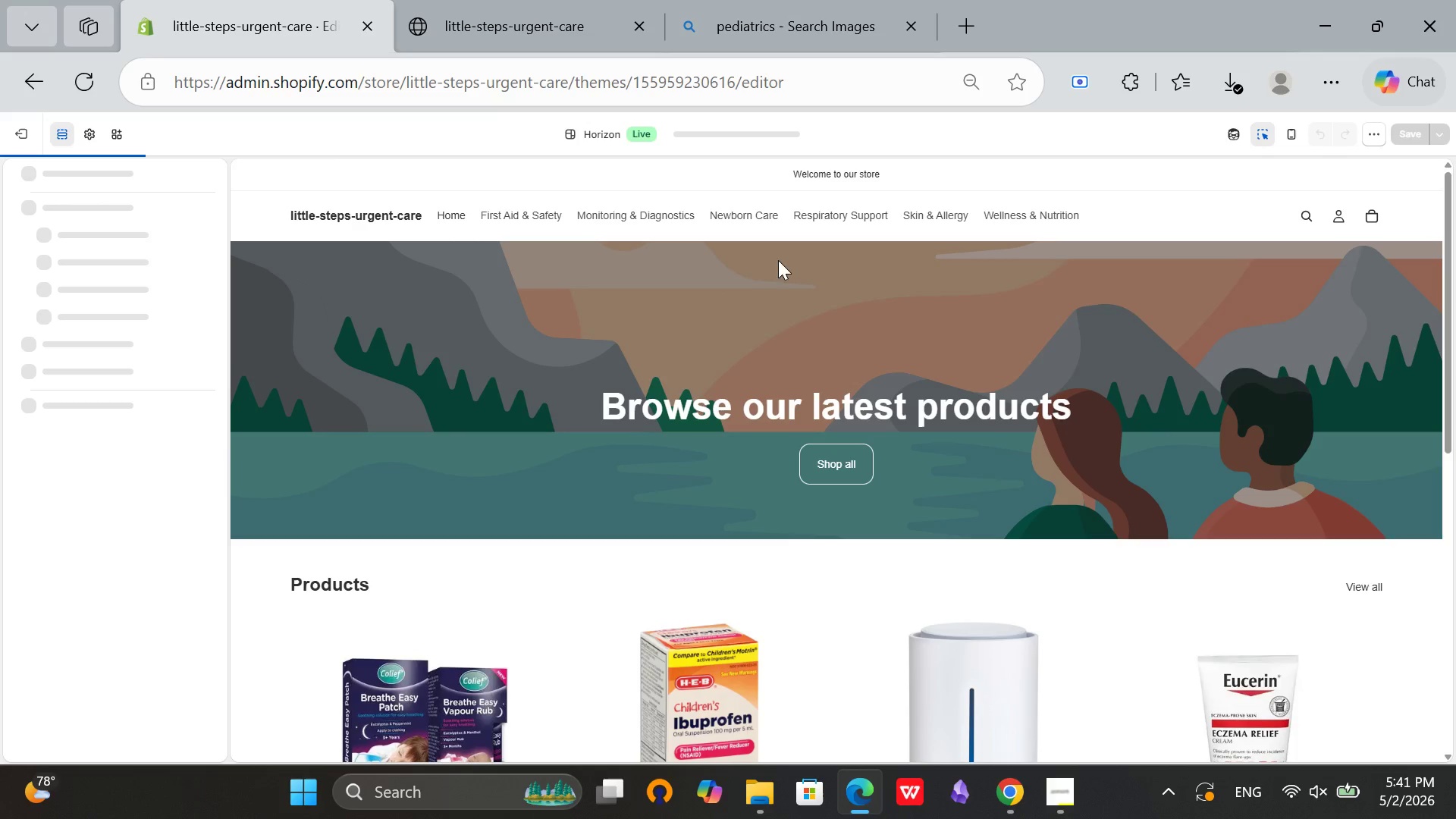 
left_click([1152, 318])
 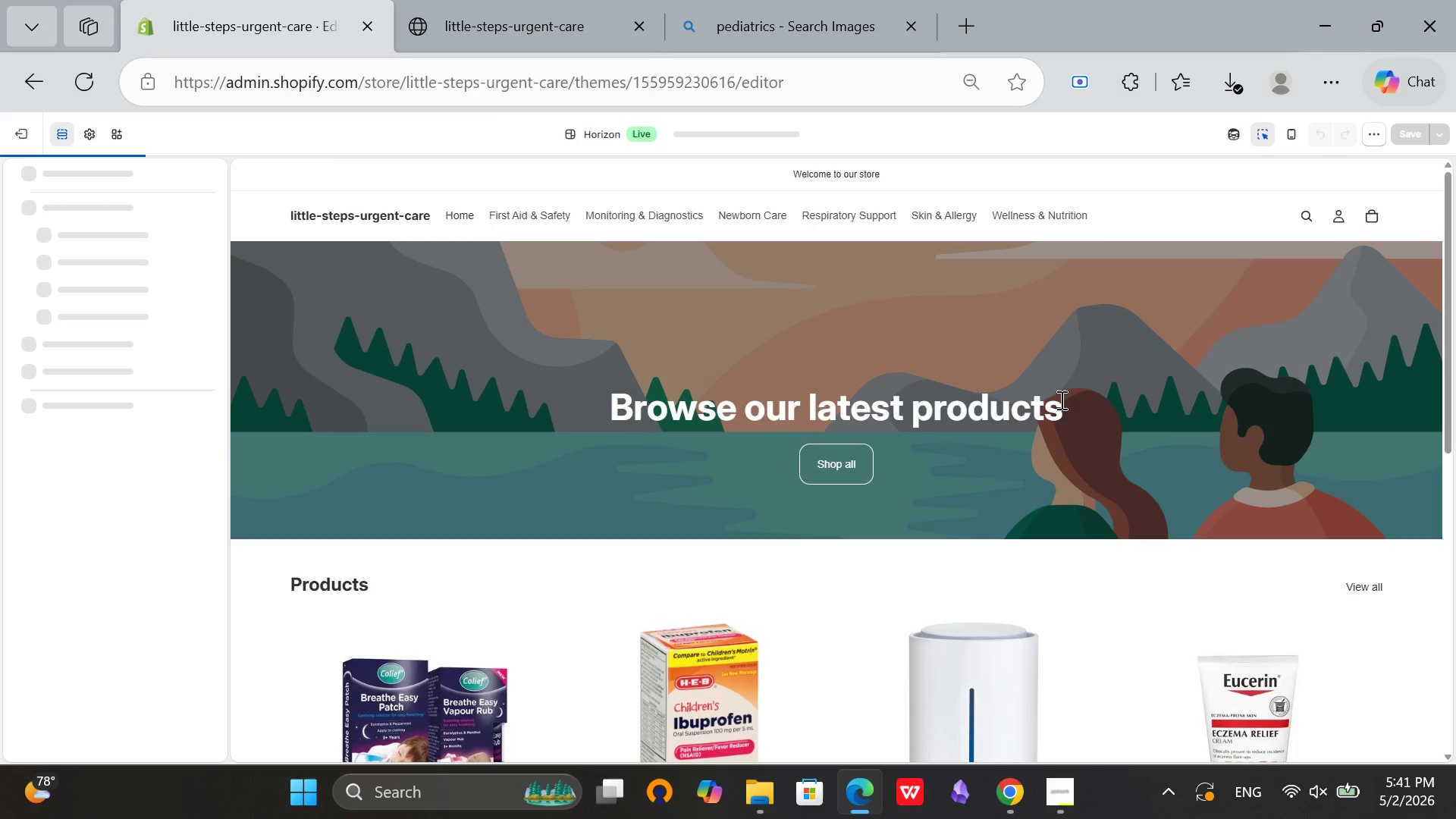 
left_click([1065, 791])